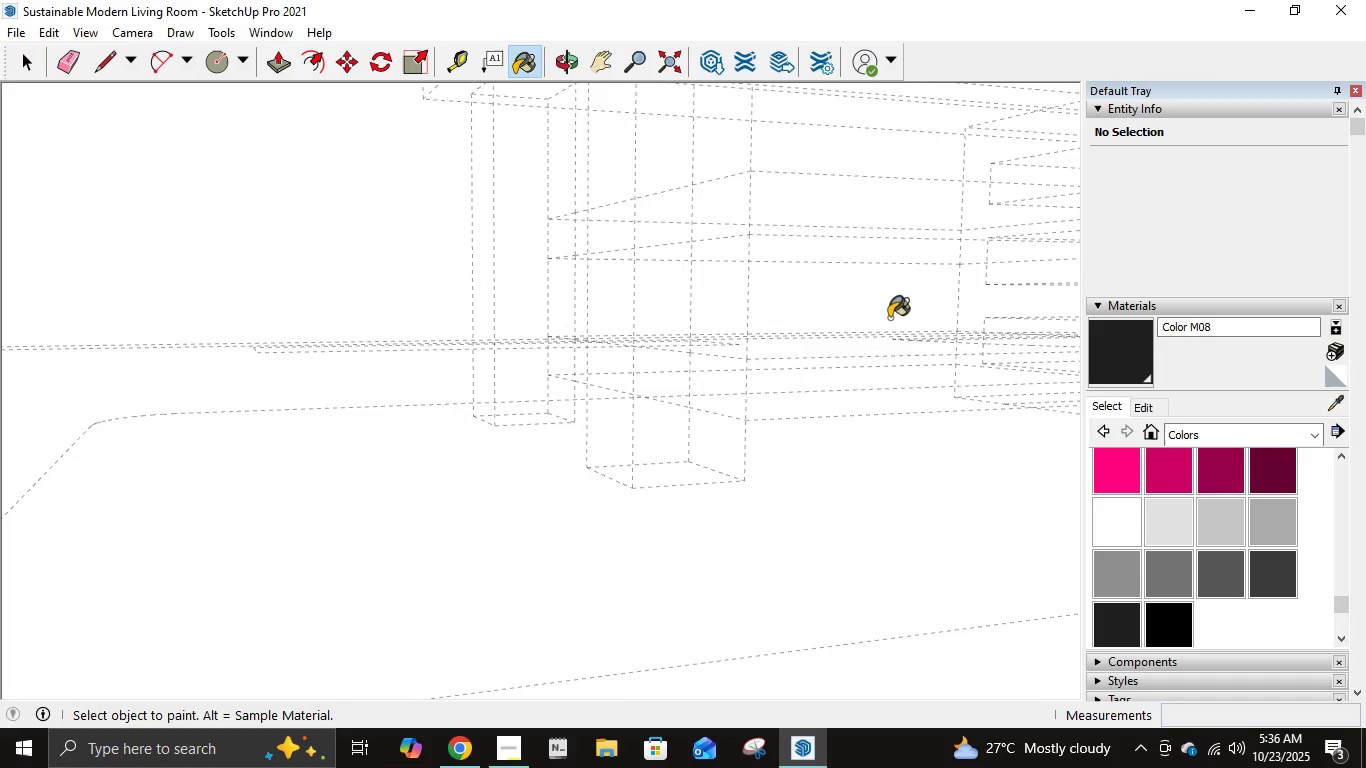 
scroll: coordinate [888, 318], scroll_direction: up, amount: 40.0
 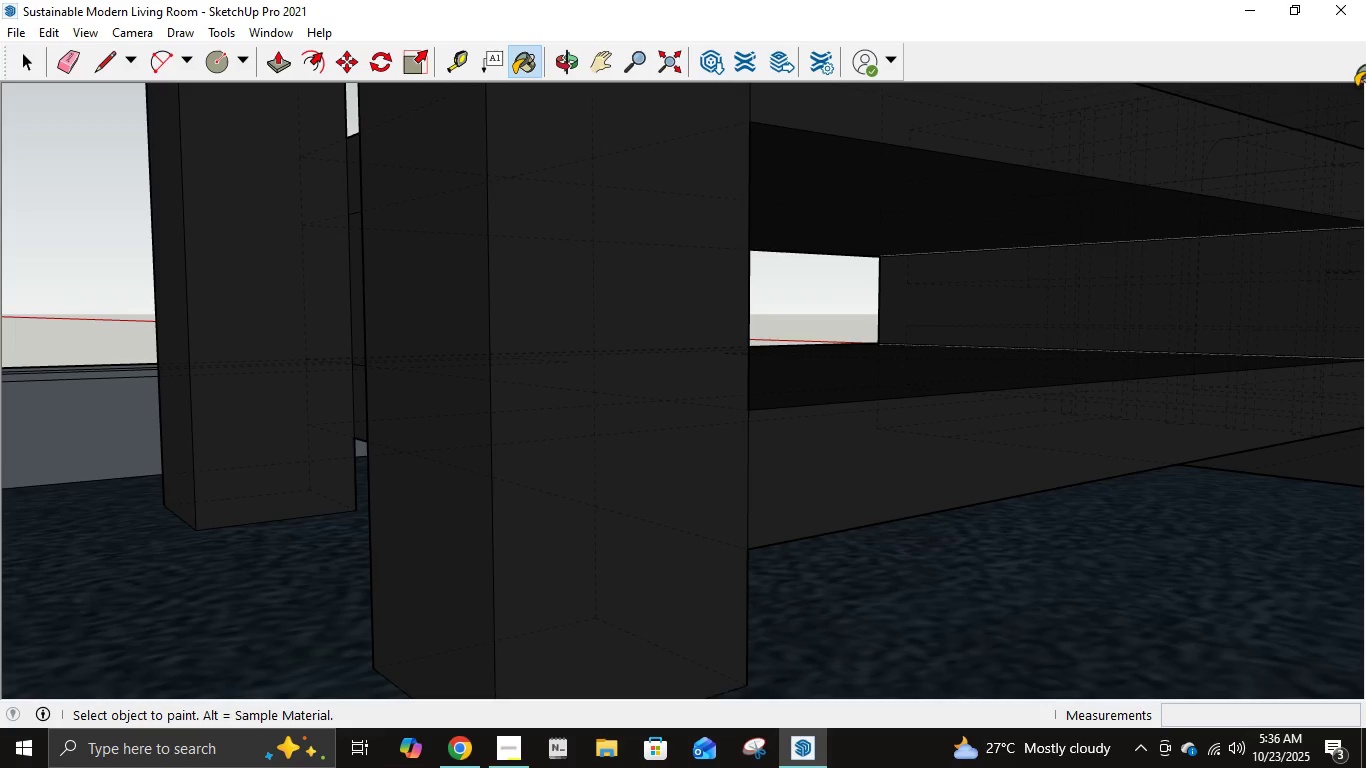 
wait(5.38)
 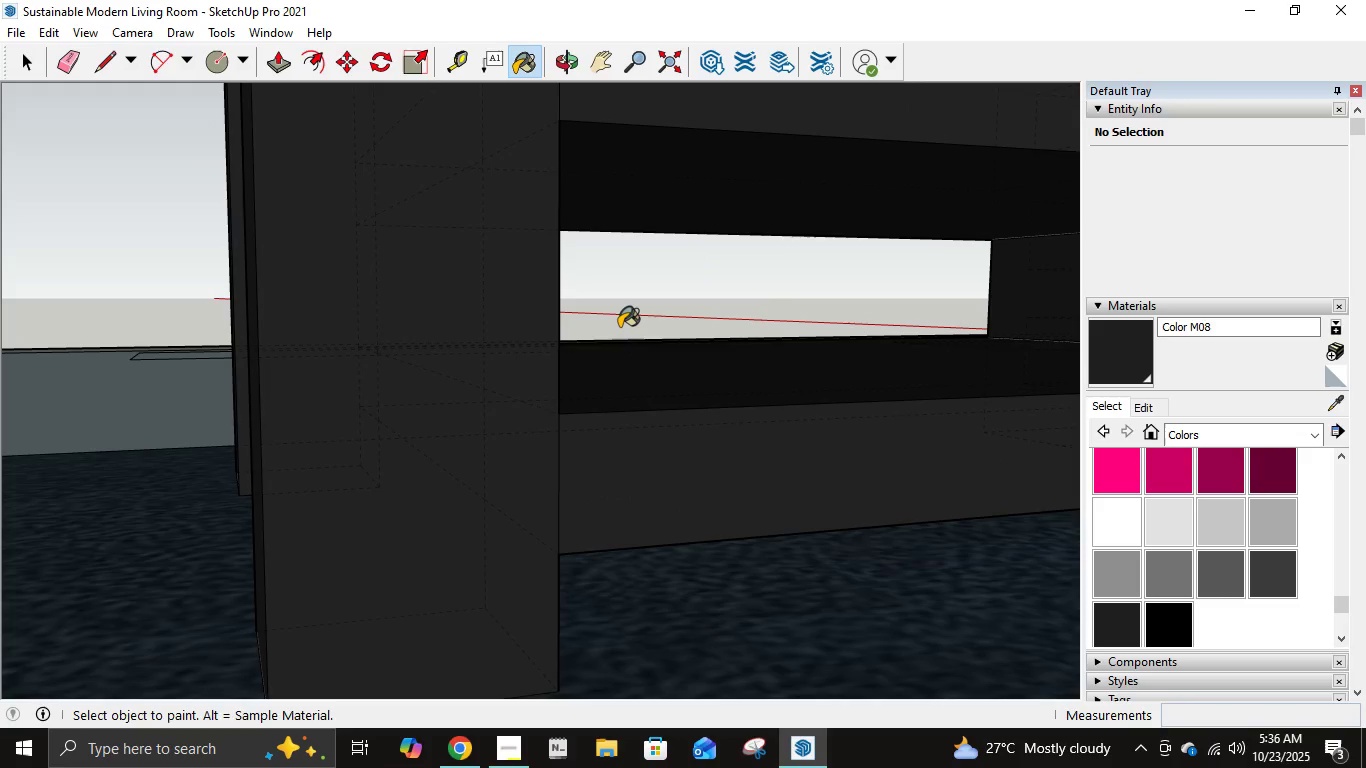 
left_click([596, 60])
 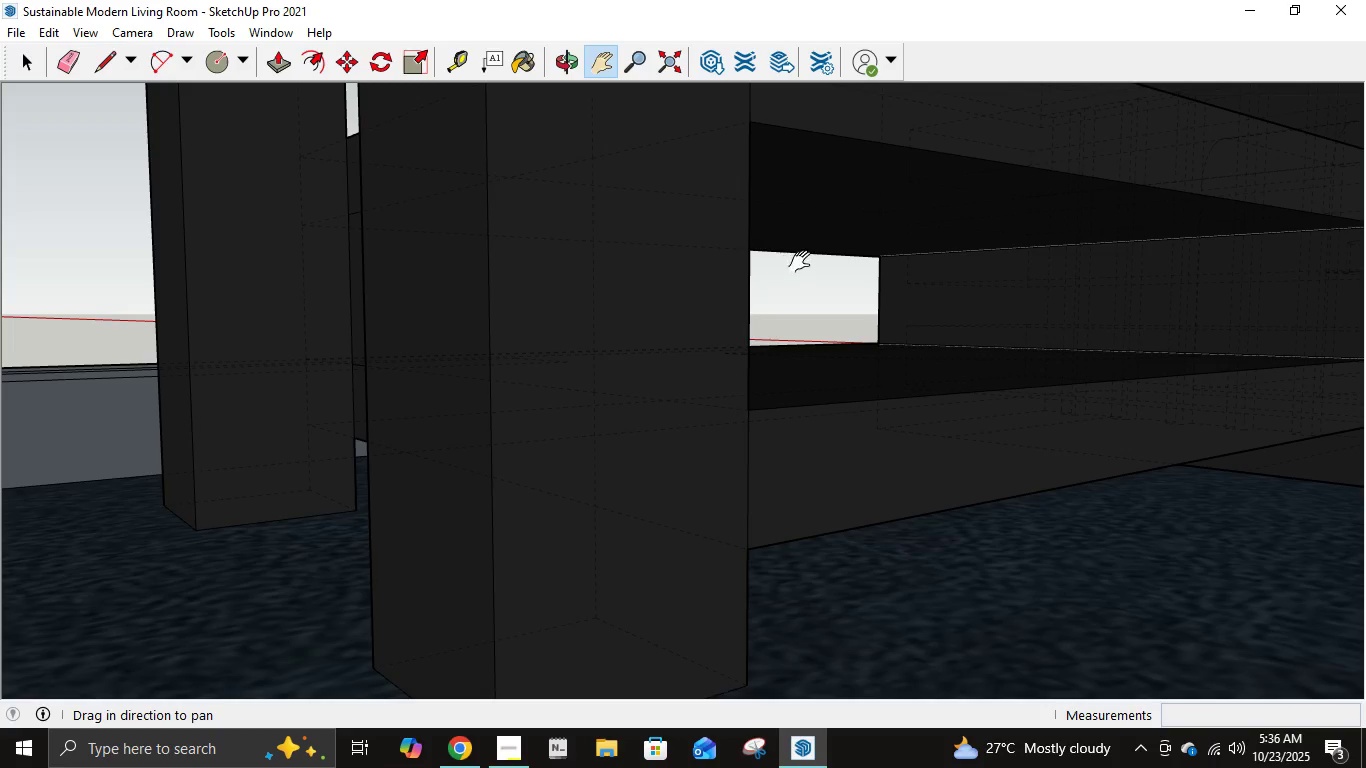 
left_click_drag(start_coordinate=[804, 262], to_coordinate=[683, 586])
 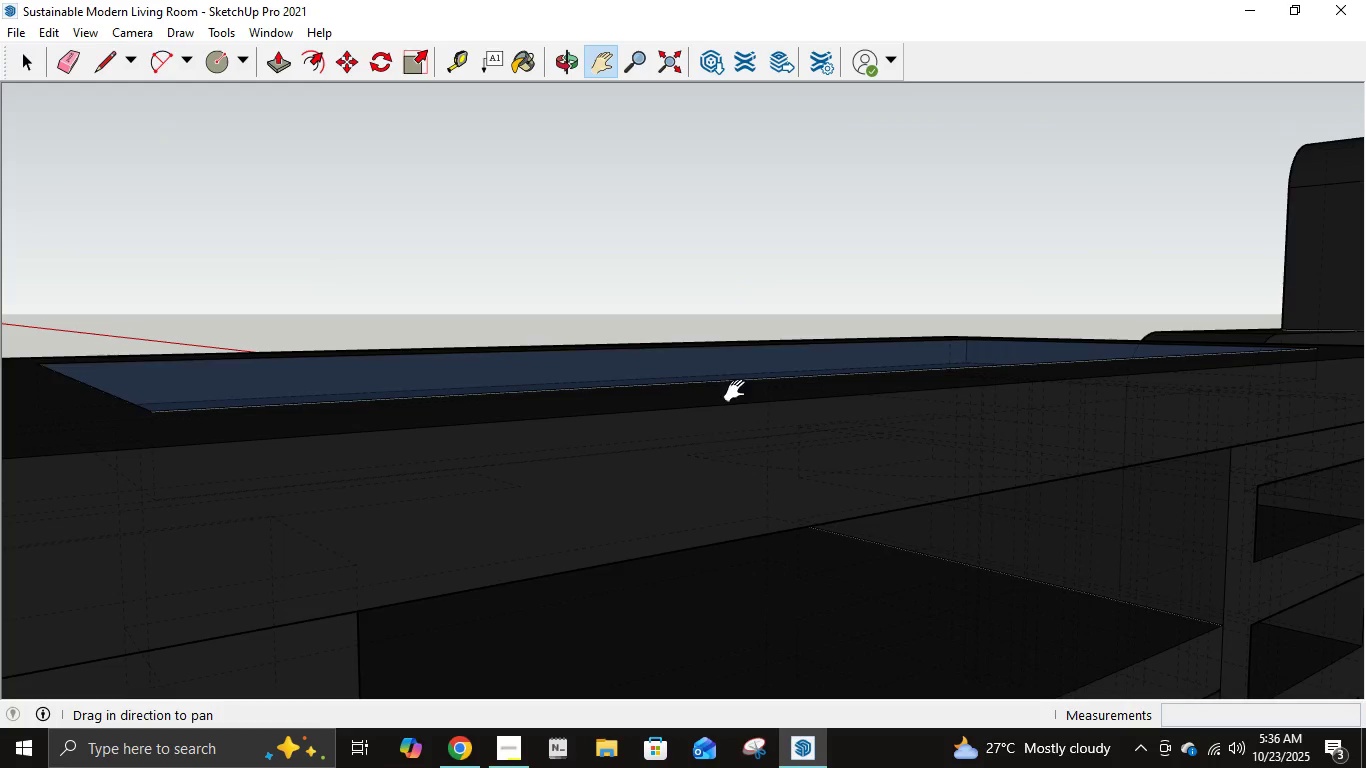 
left_click_drag(start_coordinate=[739, 391], to_coordinate=[741, 488])
 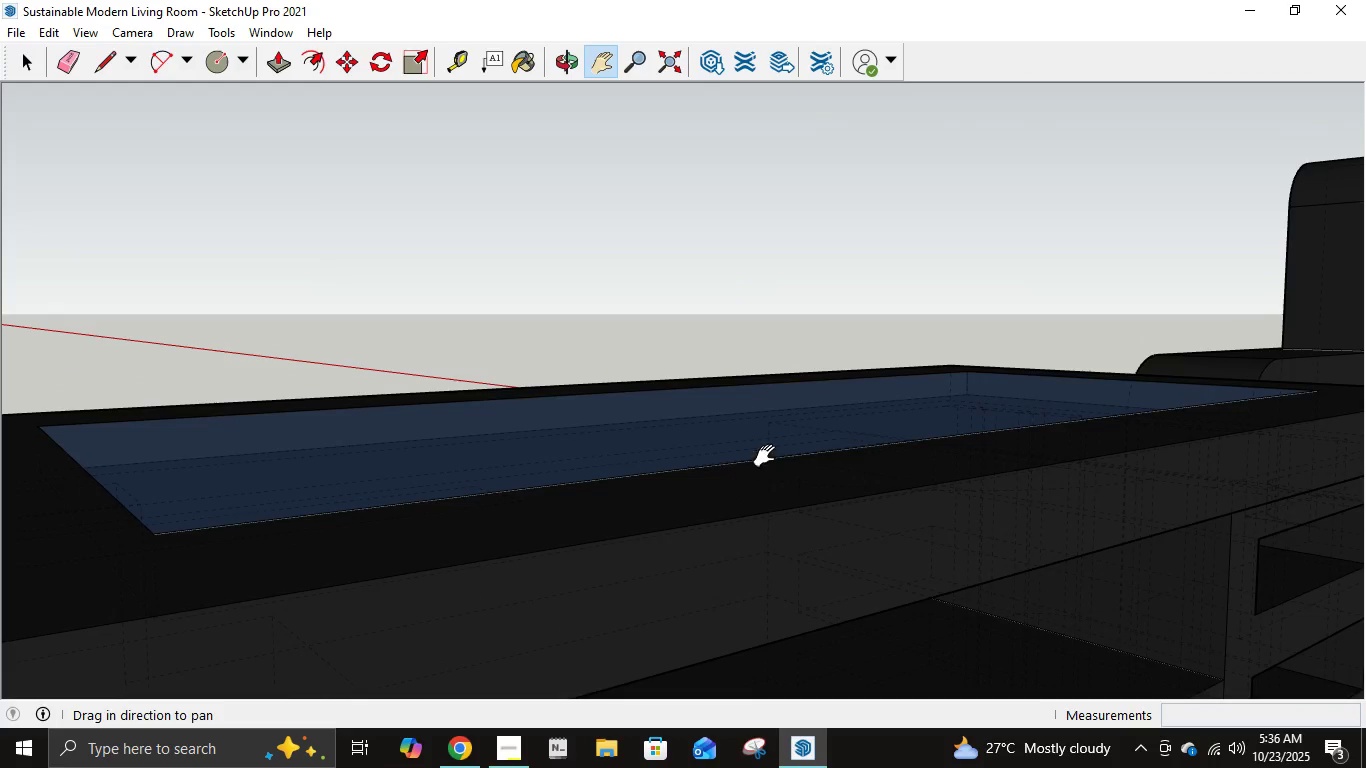 
scroll: coordinate [846, 382], scroll_direction: down, amount: 28.0
 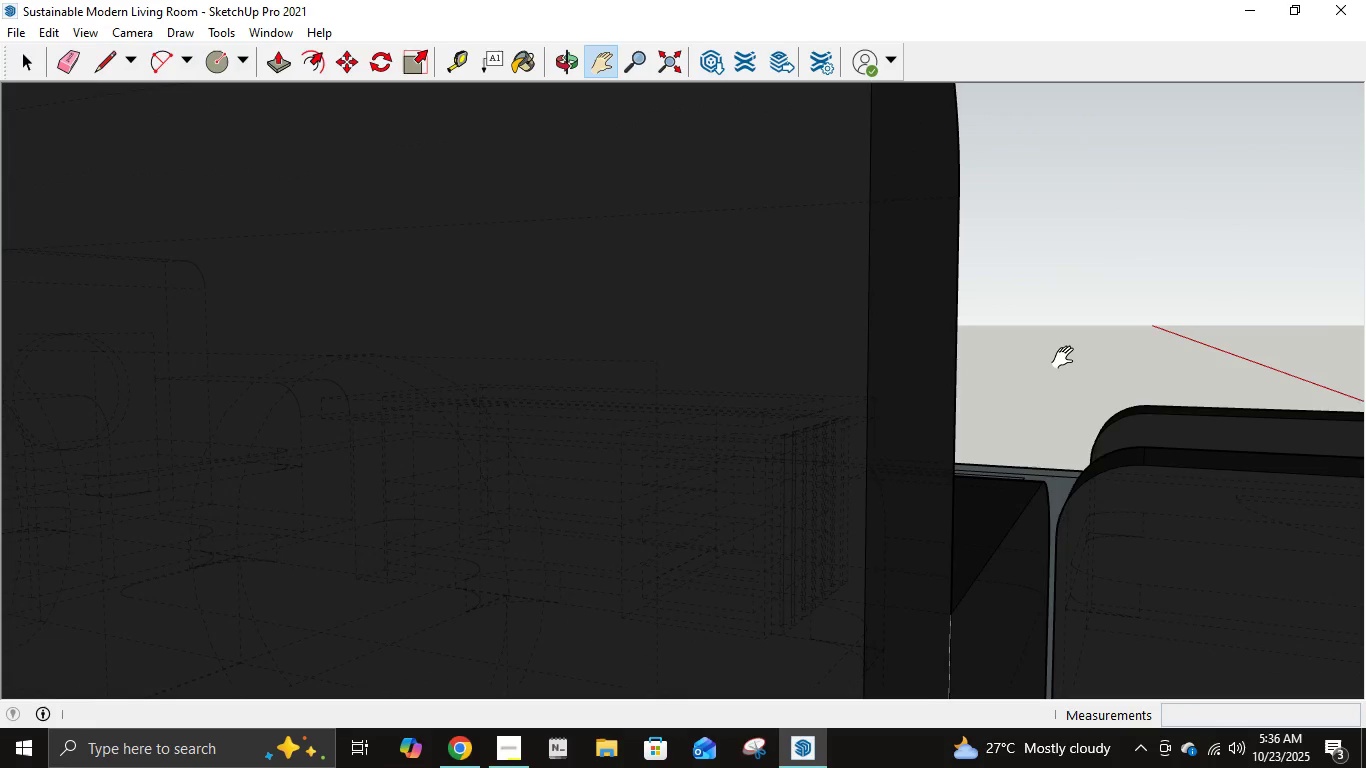 
left_click_drag(start_coordinate=[1071, 356], to_coordinate=[563, 498])
 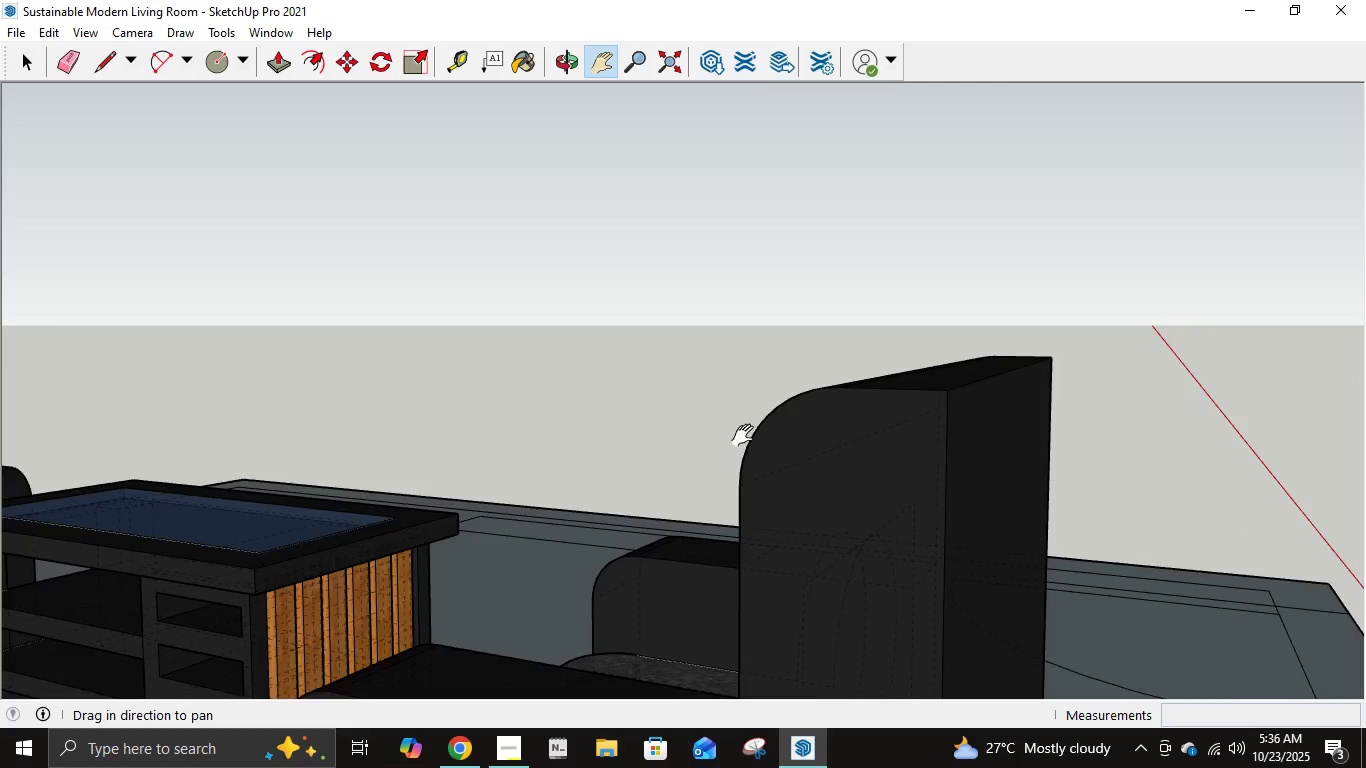 
scroll: coordinate [747, 436], scroll_direction: down, amount: 16.0
 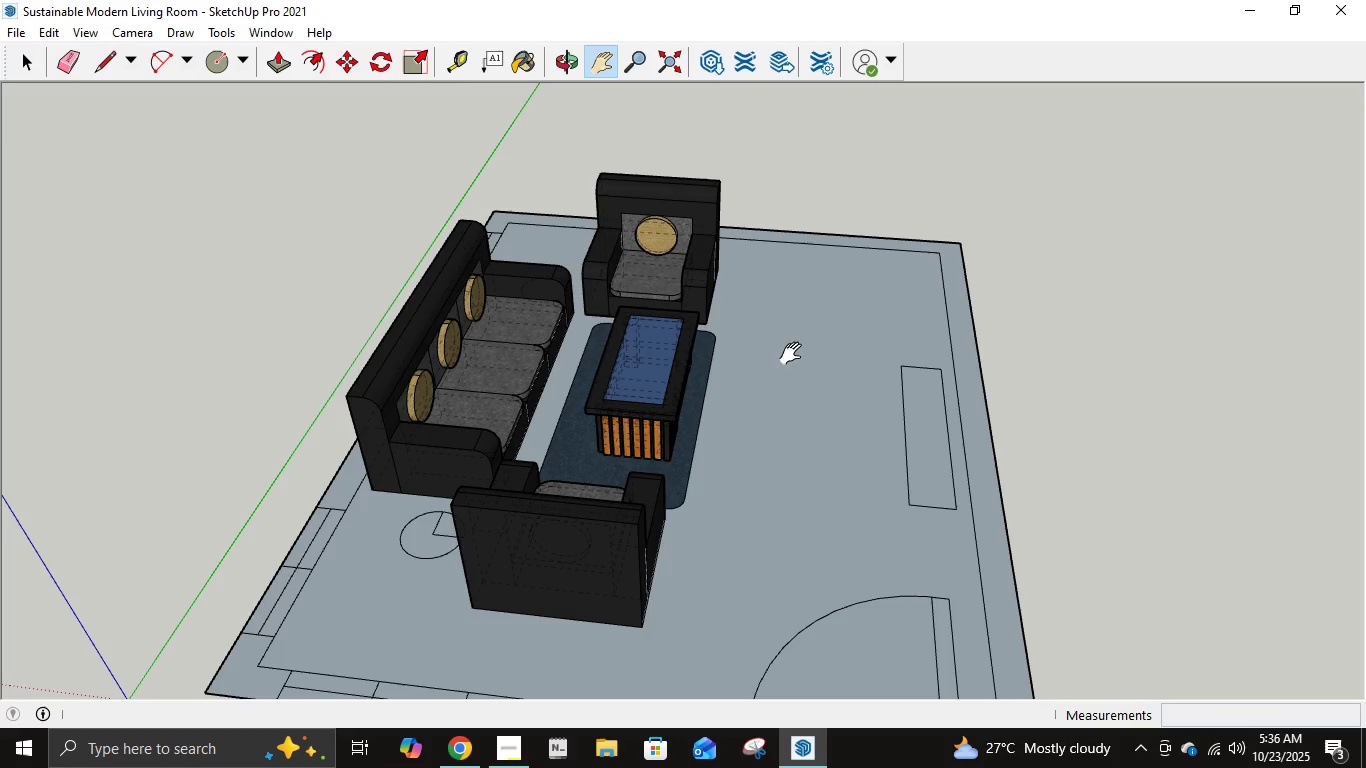 
wait(17.19)
 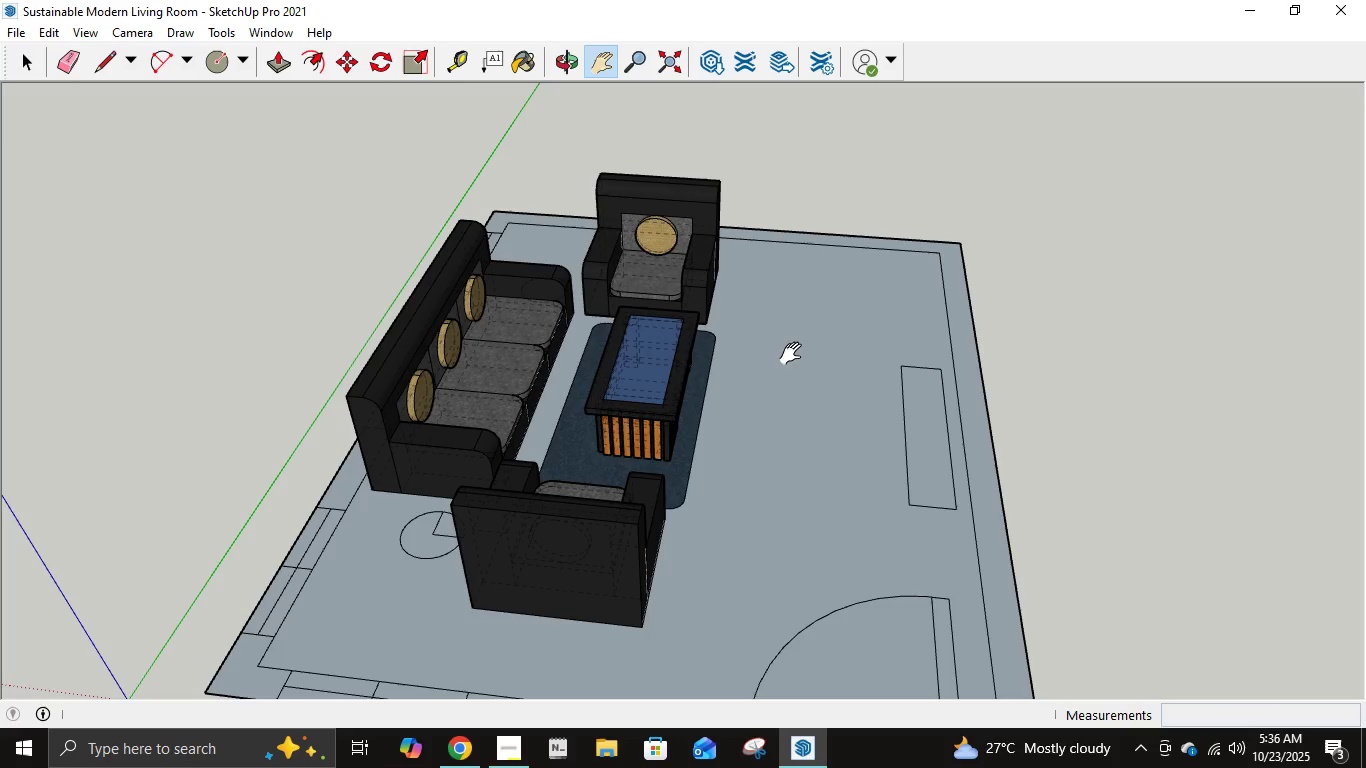 
left_click([101, 65])
 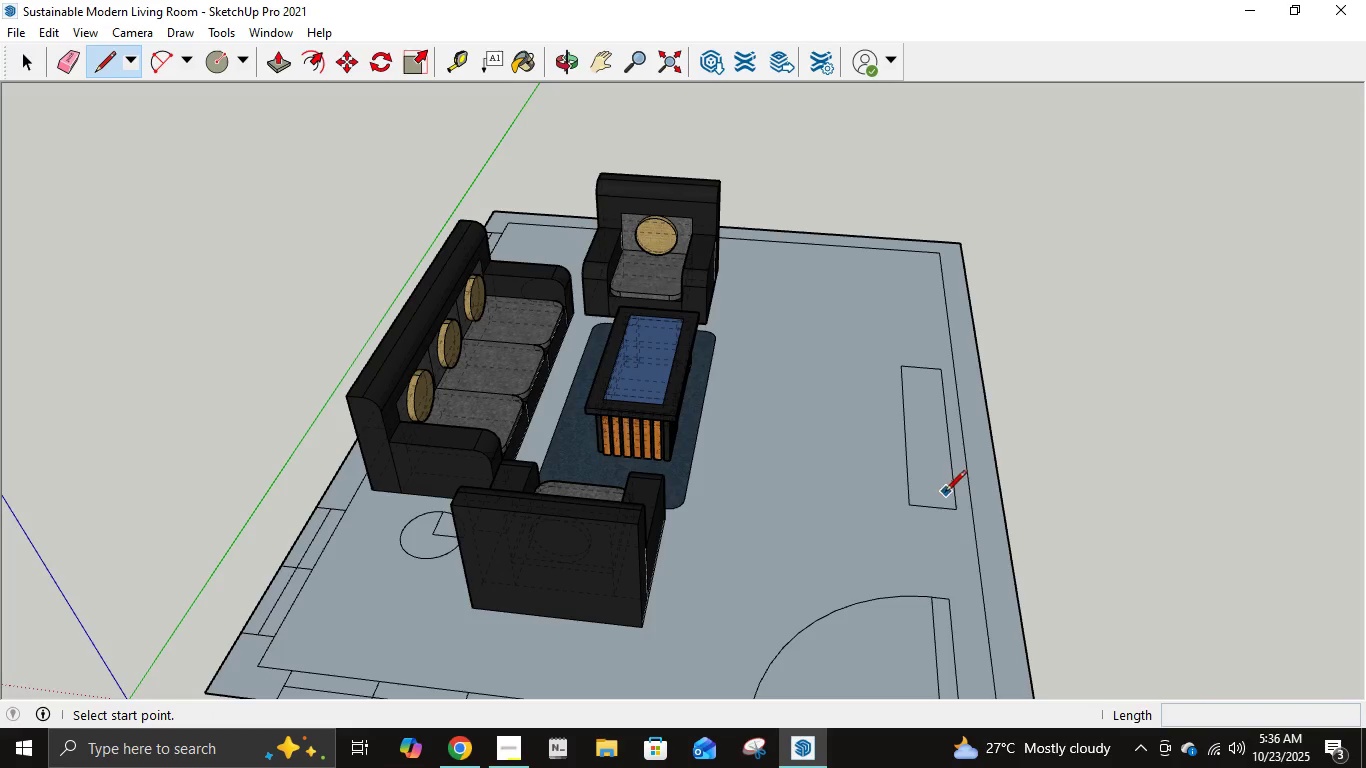 
left_click([914, 504])
 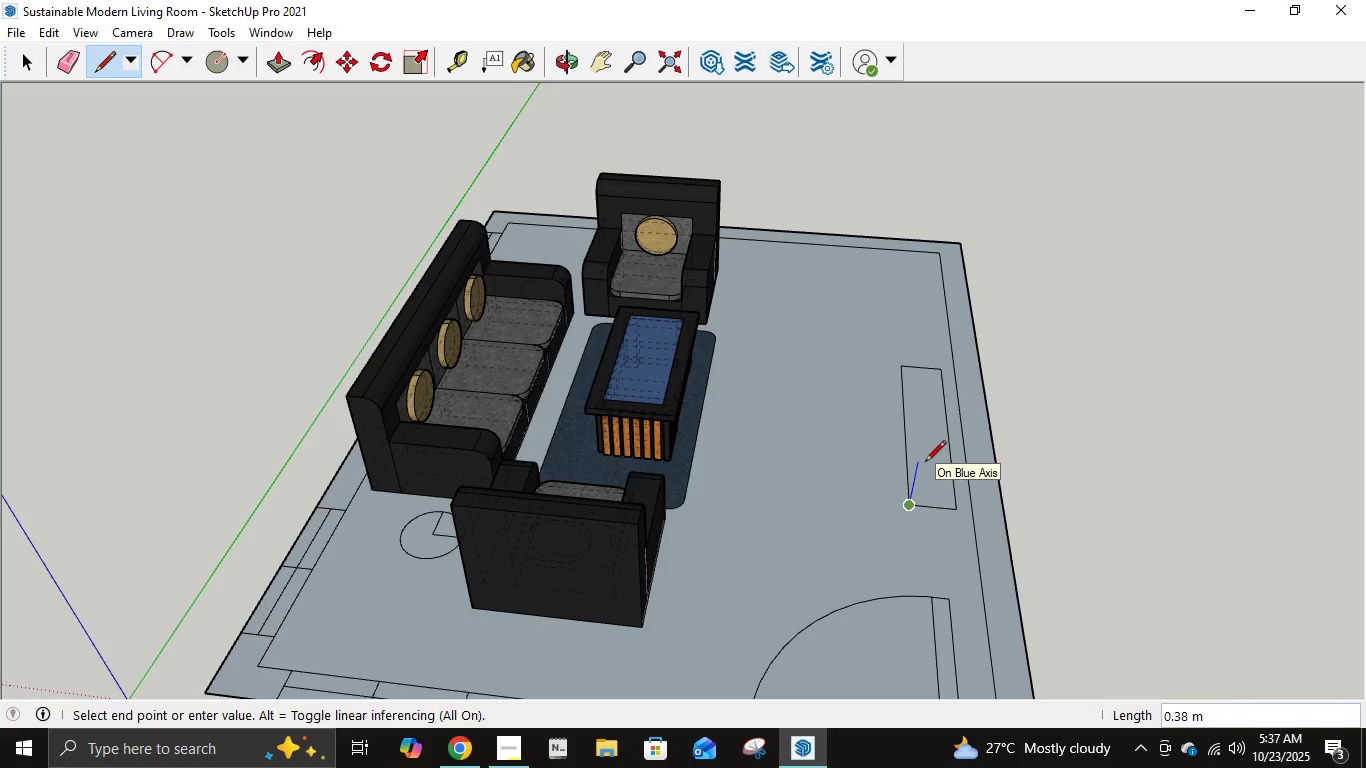 
key(NumpadDecimal)
 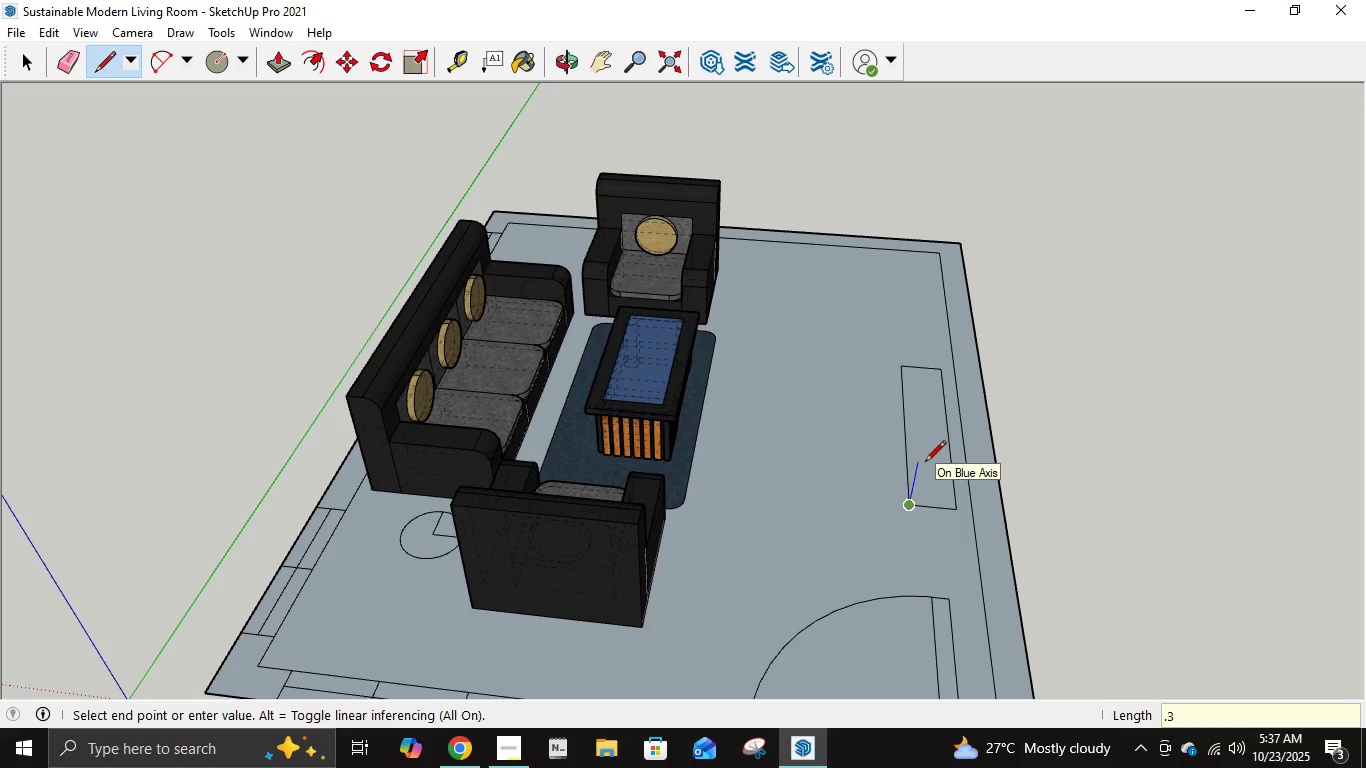 
key(Numpad3)
 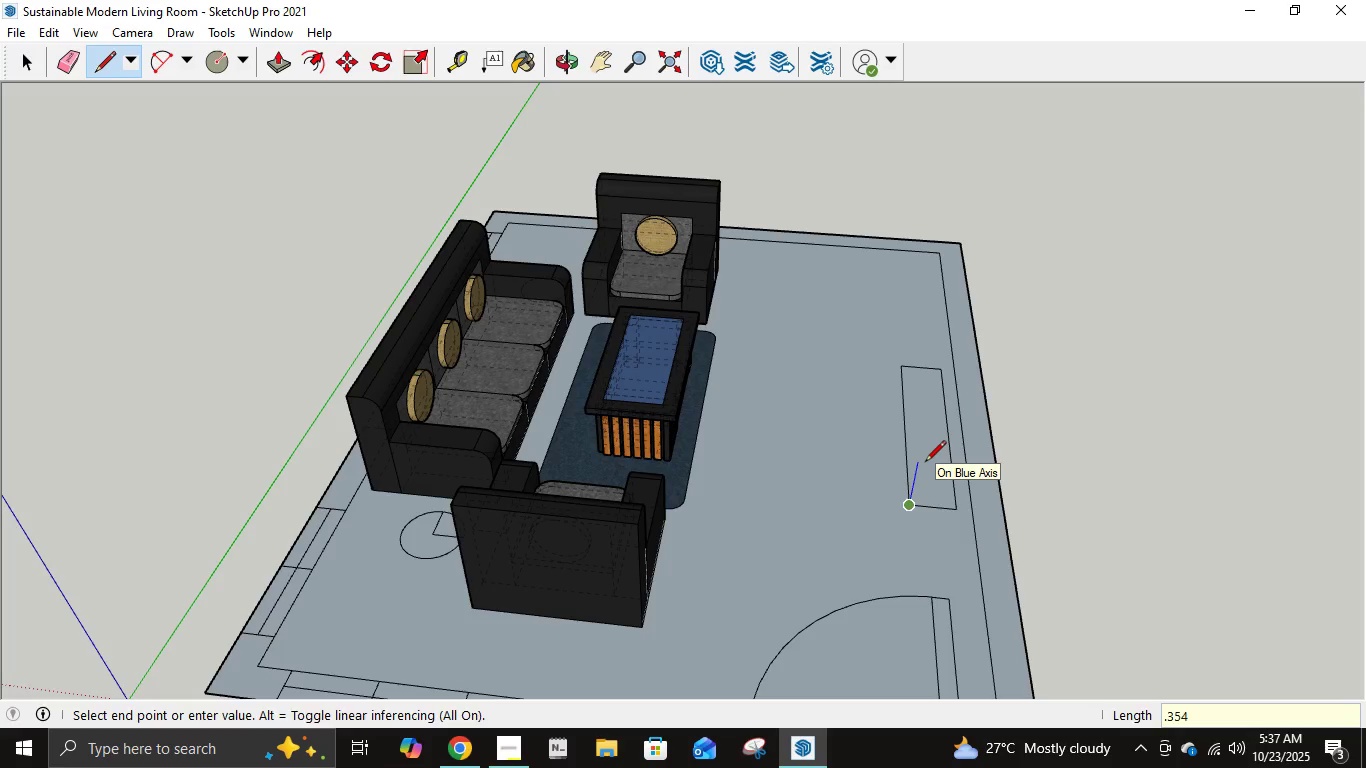 
key(Numpad5)
 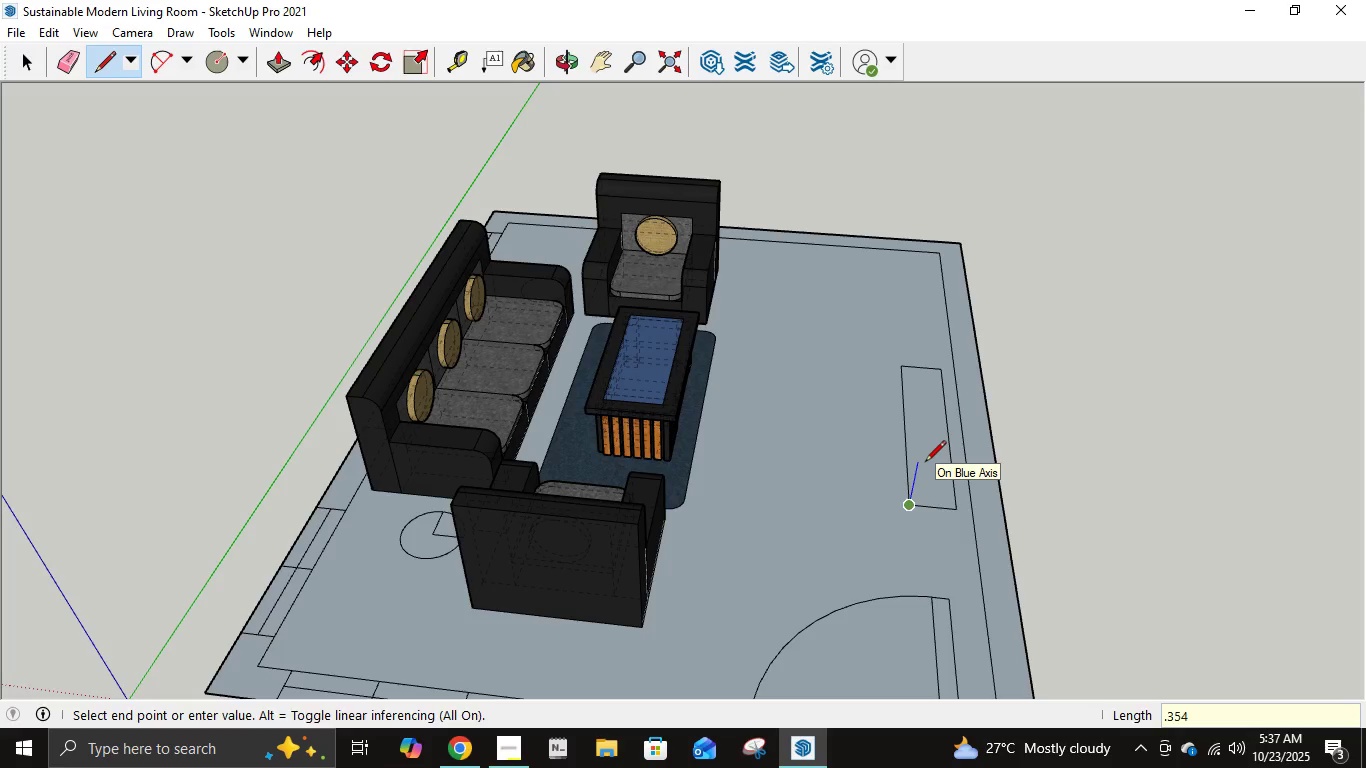 
key(Numpad4)
 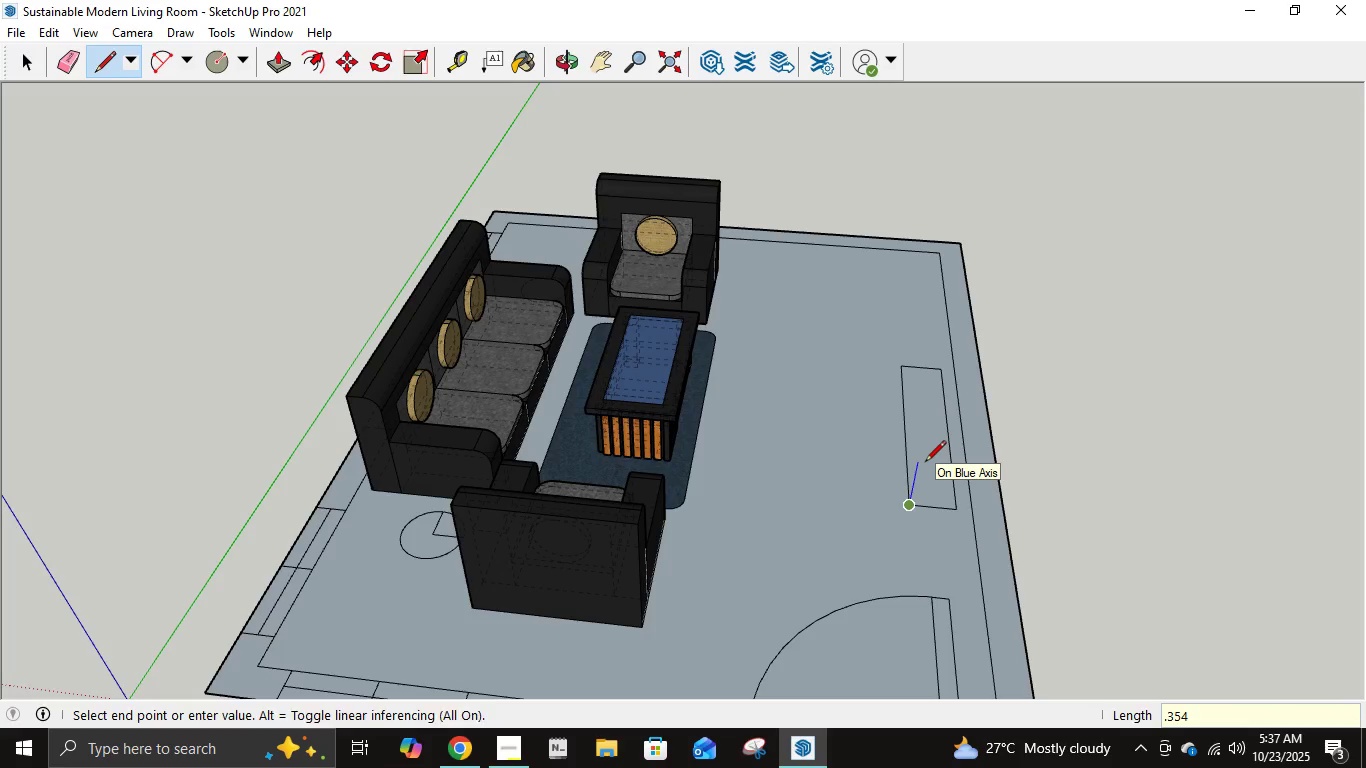 
key(NumpadEnter)
 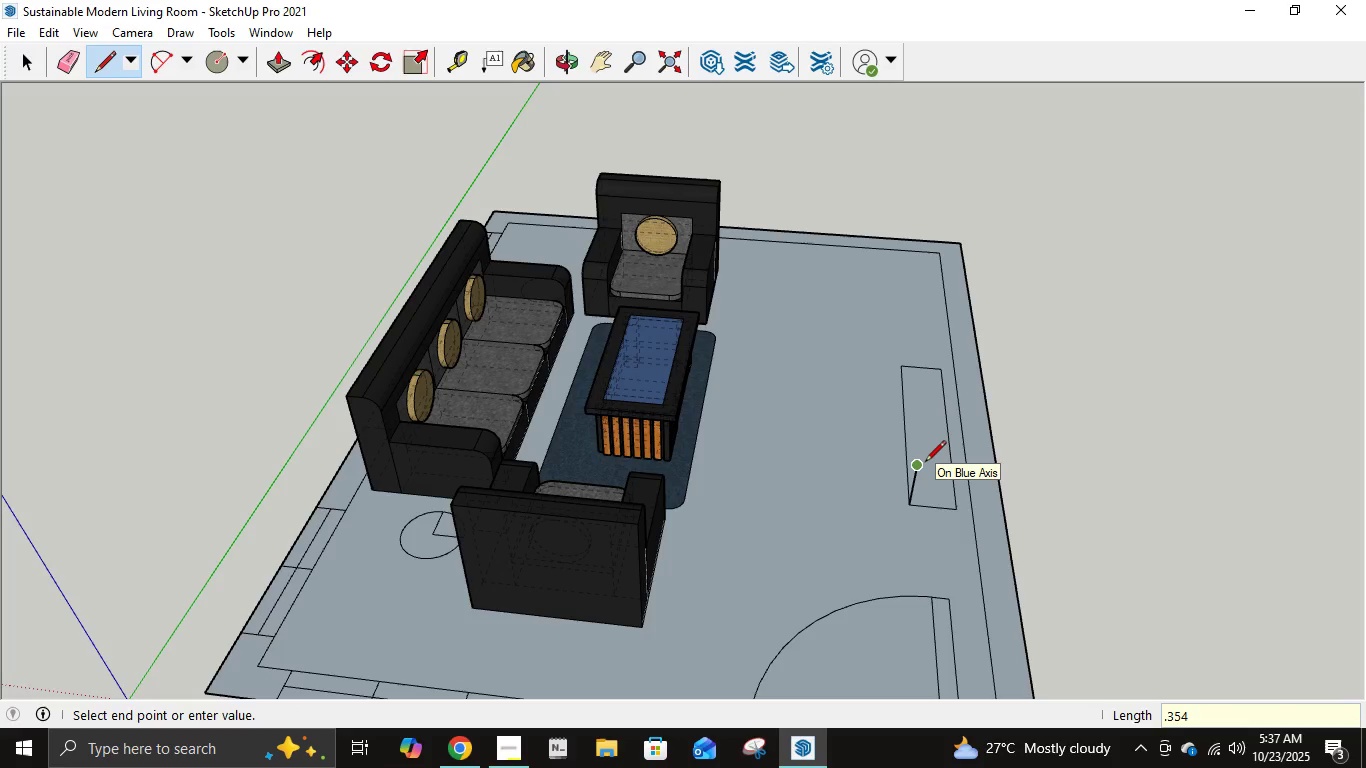 
key(Control+Z)
 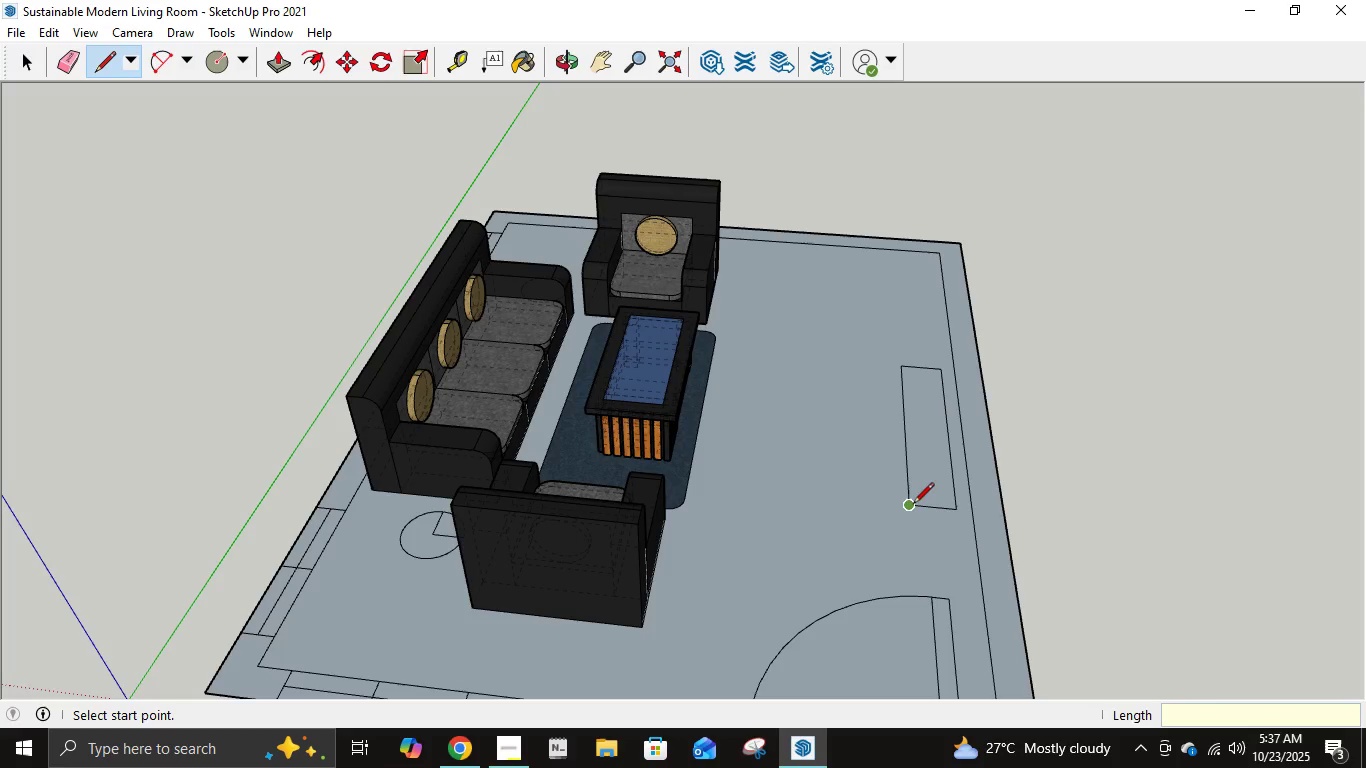 
left_click([913, 507])
 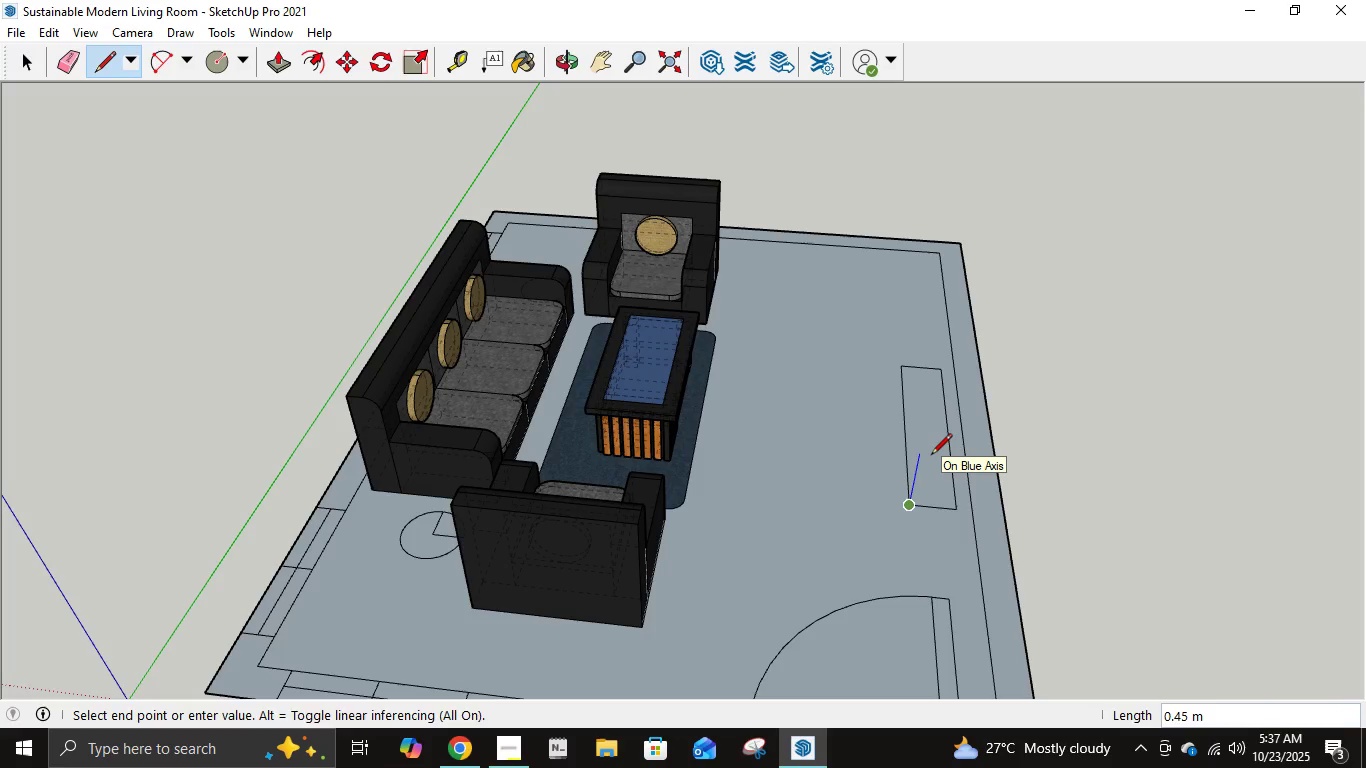 
key(NumpadDecimal)
 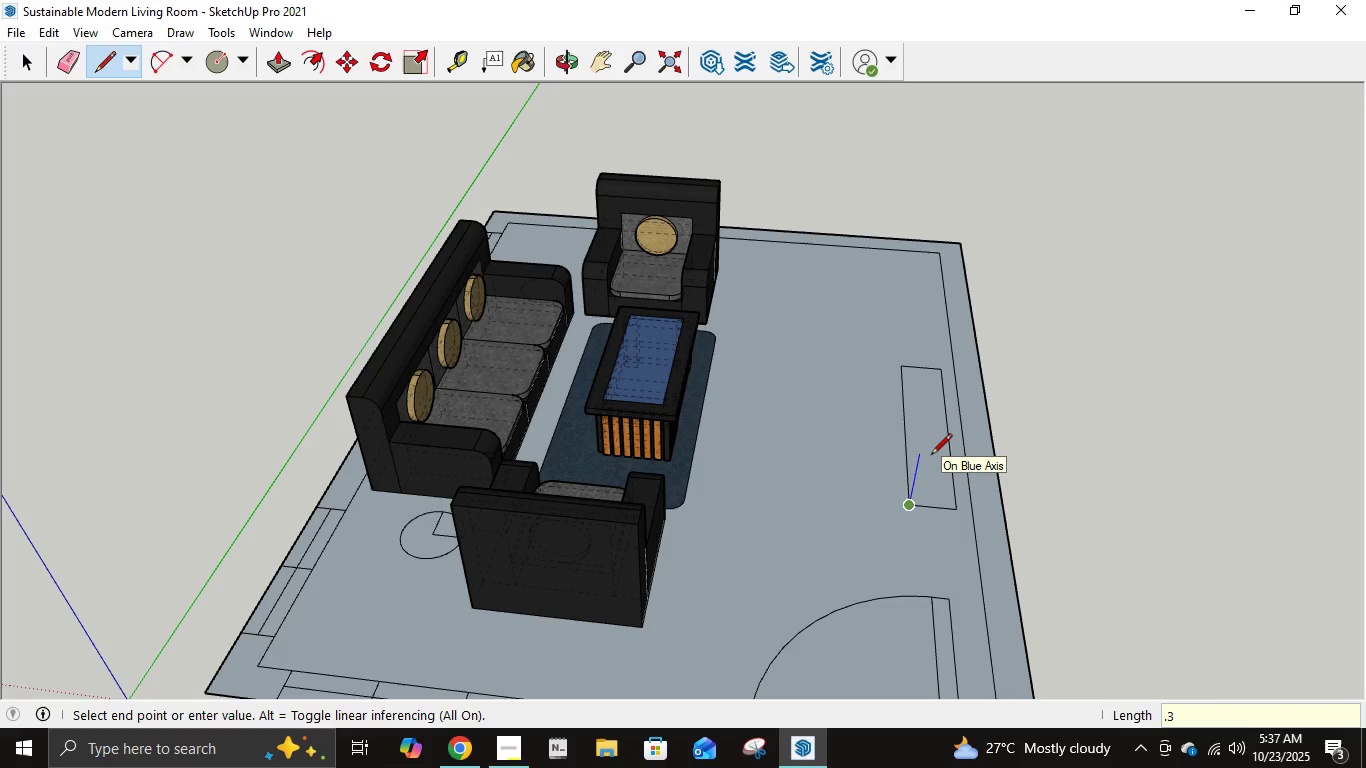 
key(Numpad3)
 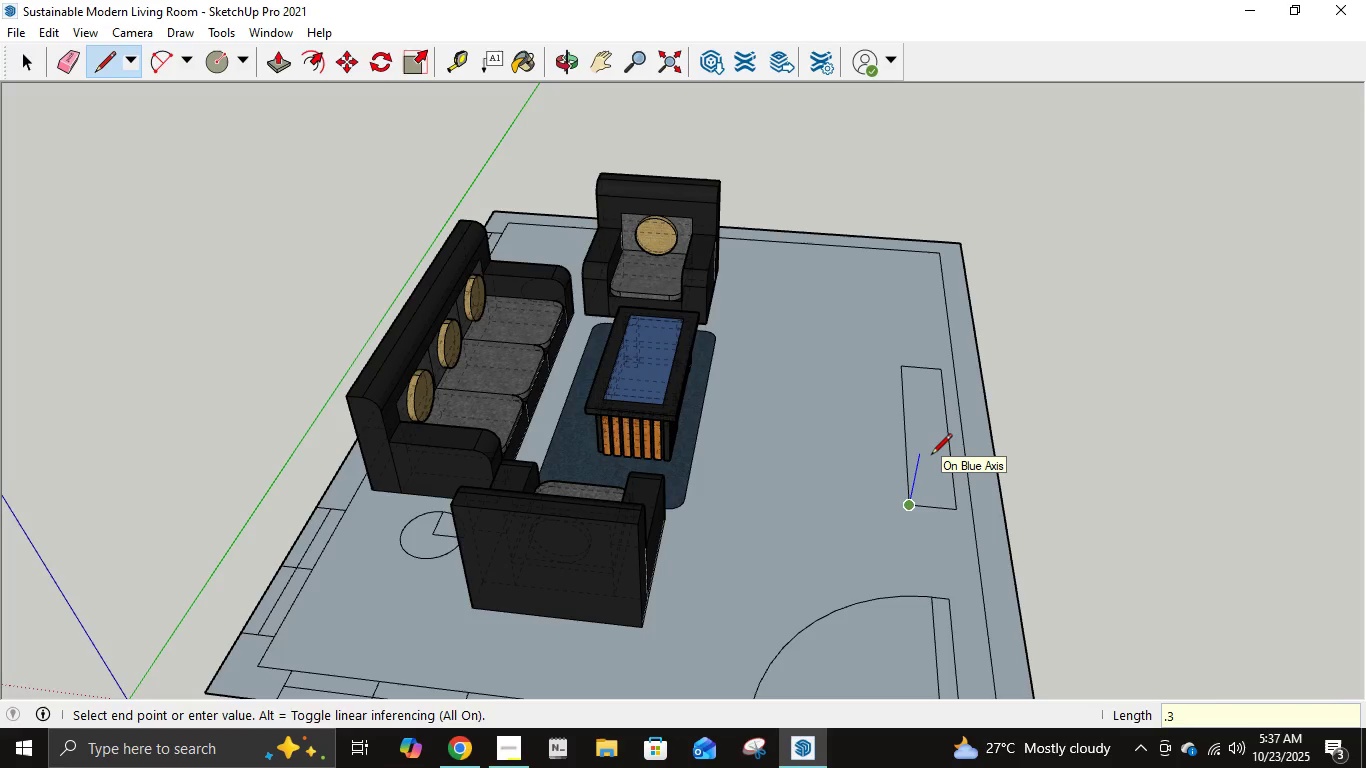 
key(Numpad5)
 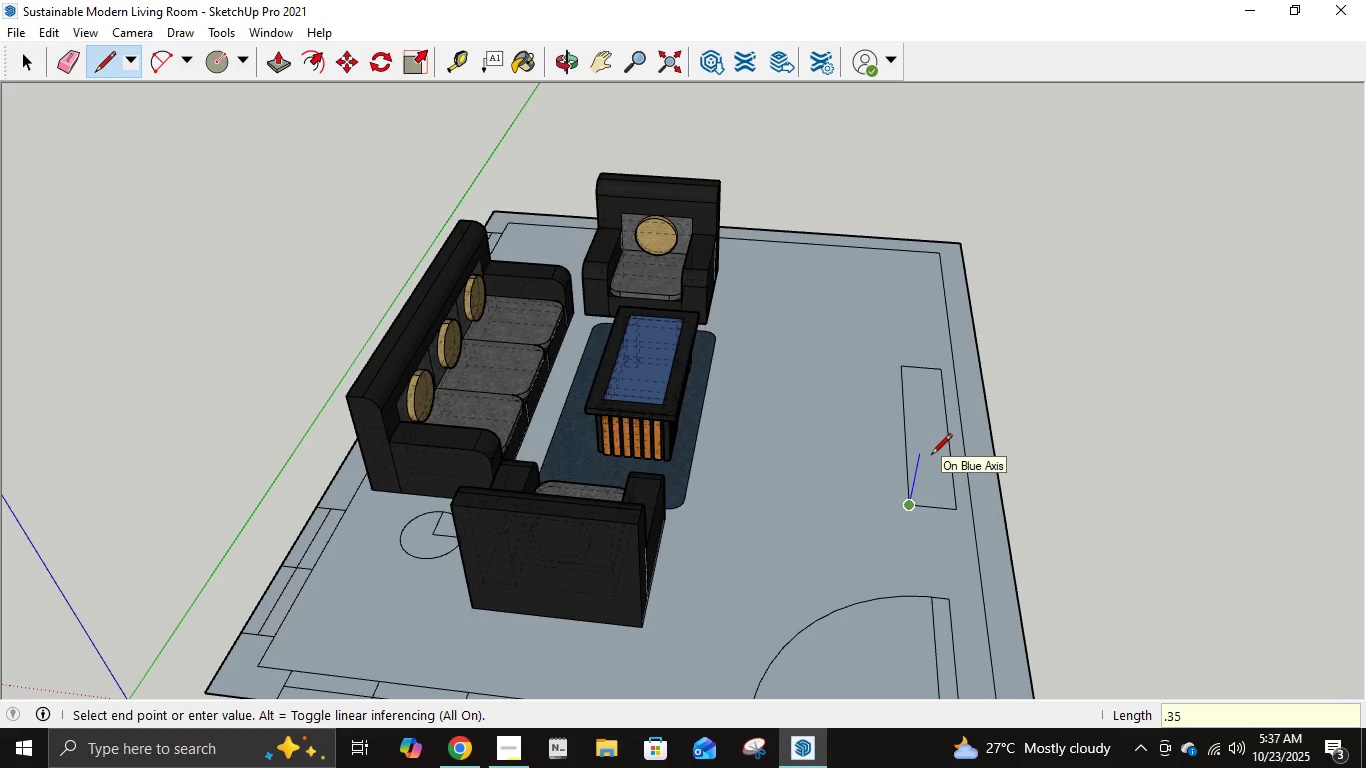 
key(NumpadEnter)
 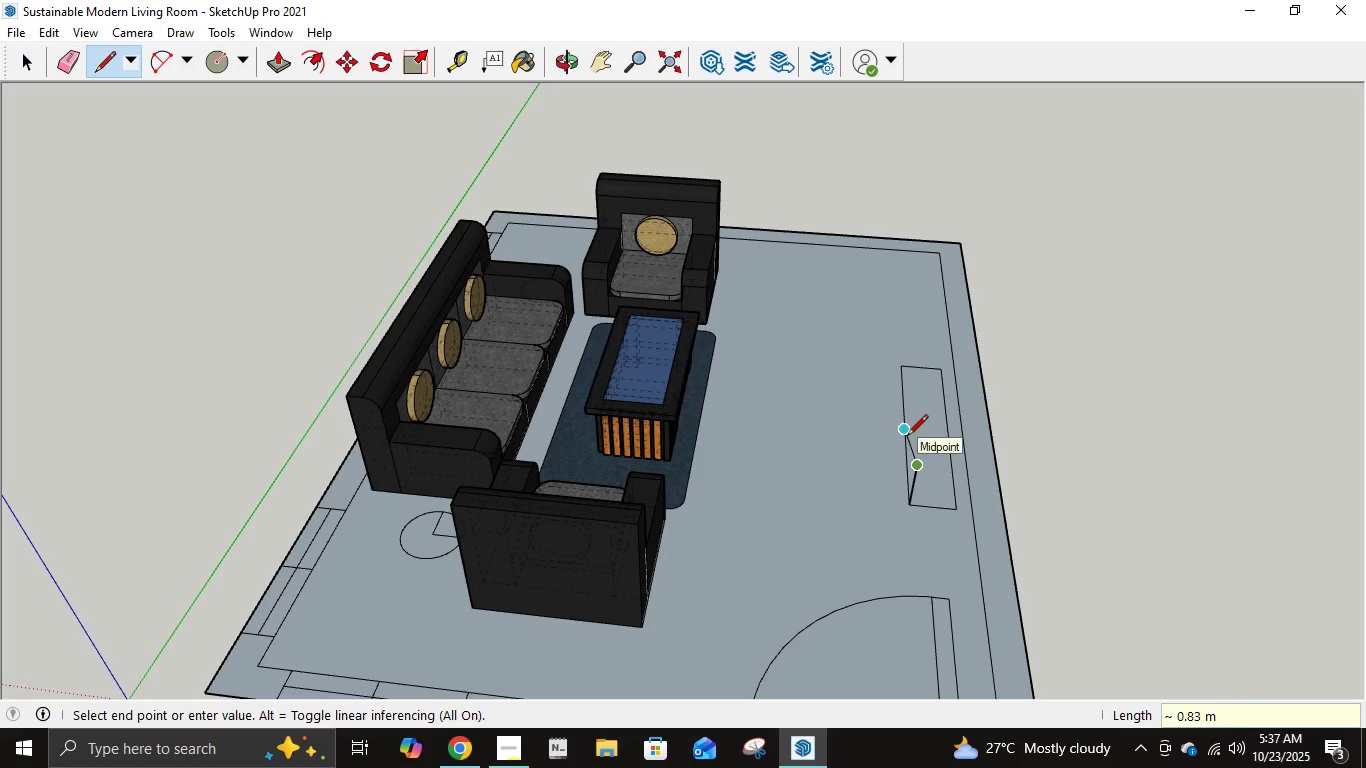 
key(Escape)
 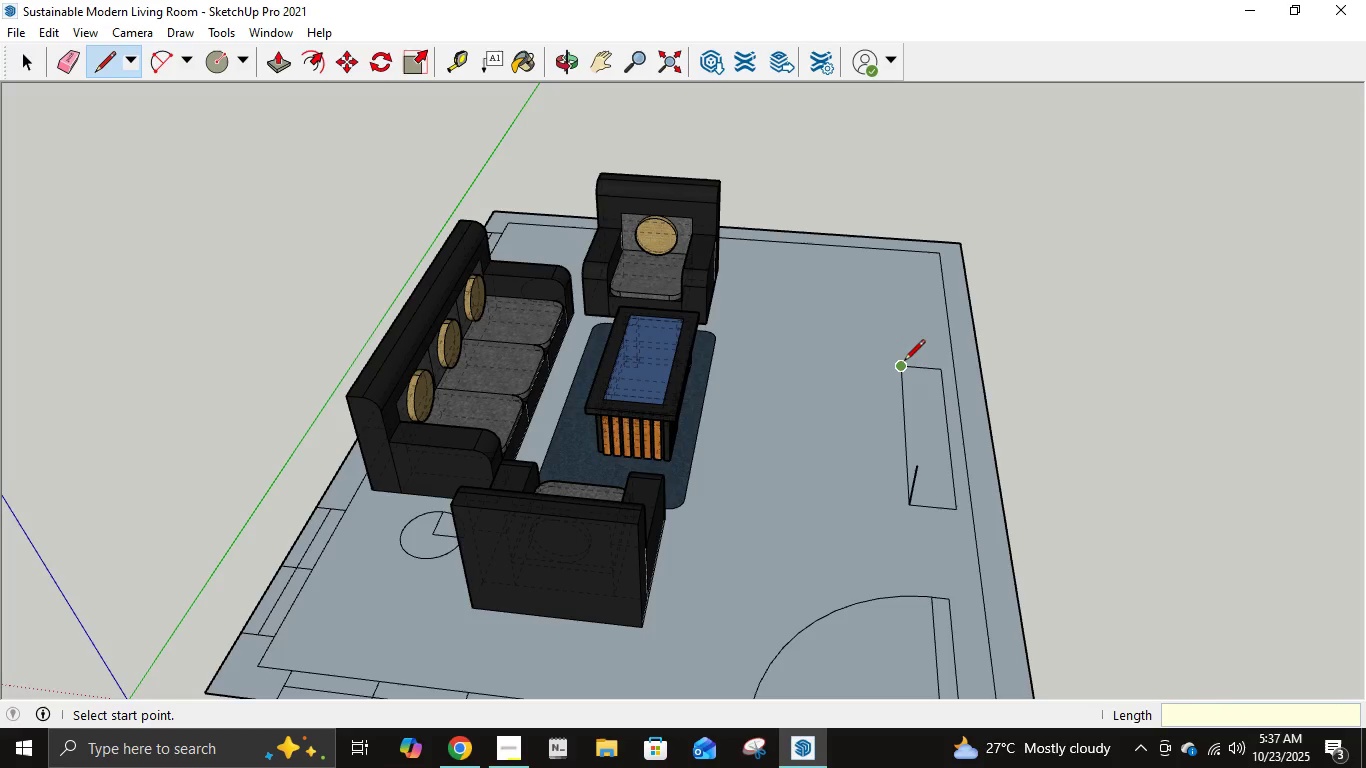 
left_click([904, 362])
 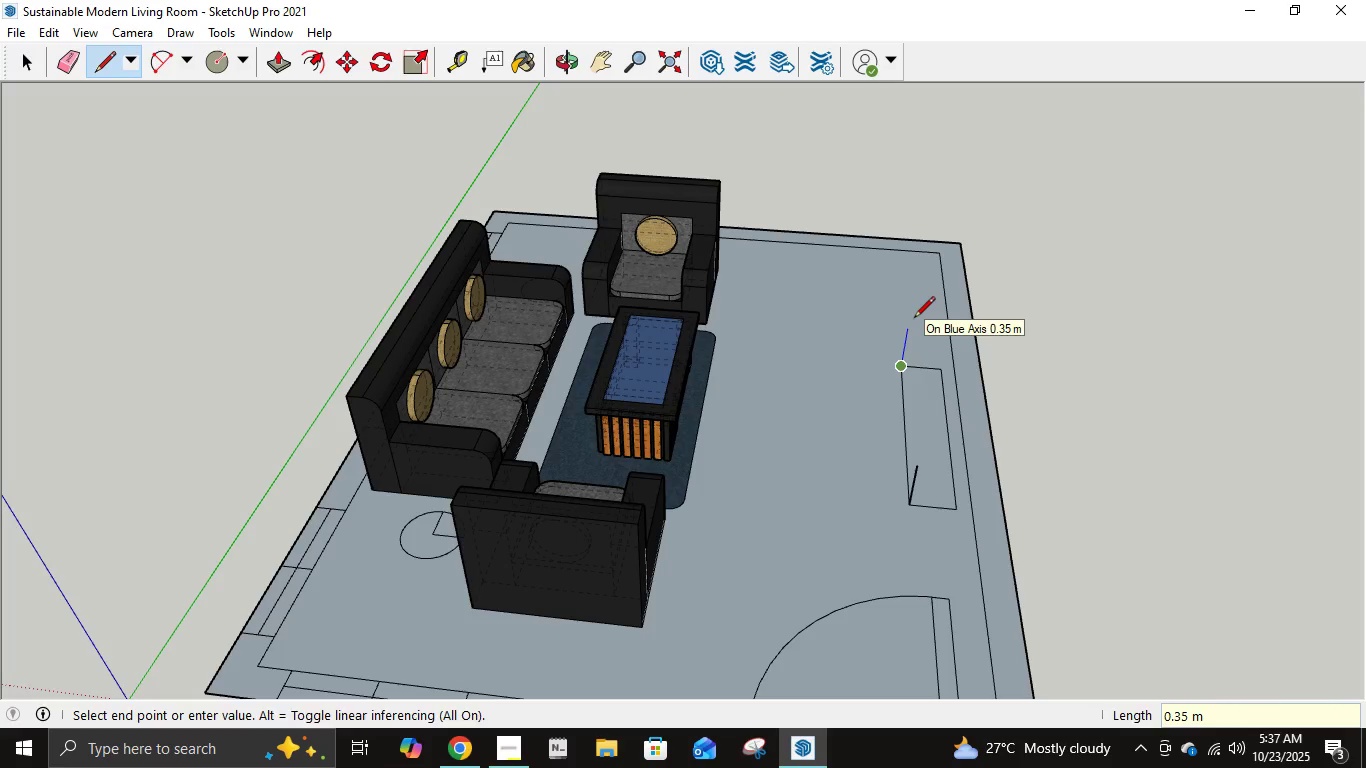 
key(NumpadDecimal)
 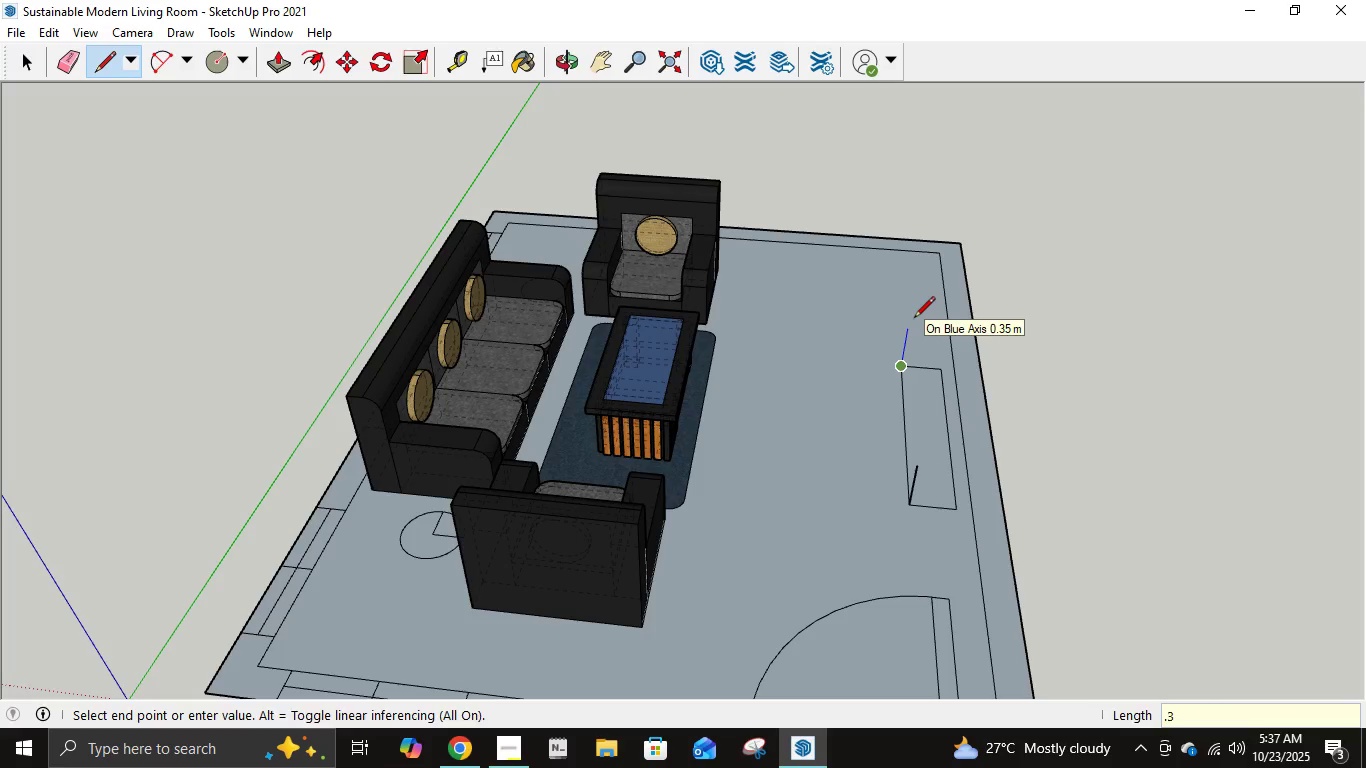 
key(Numpad3)
 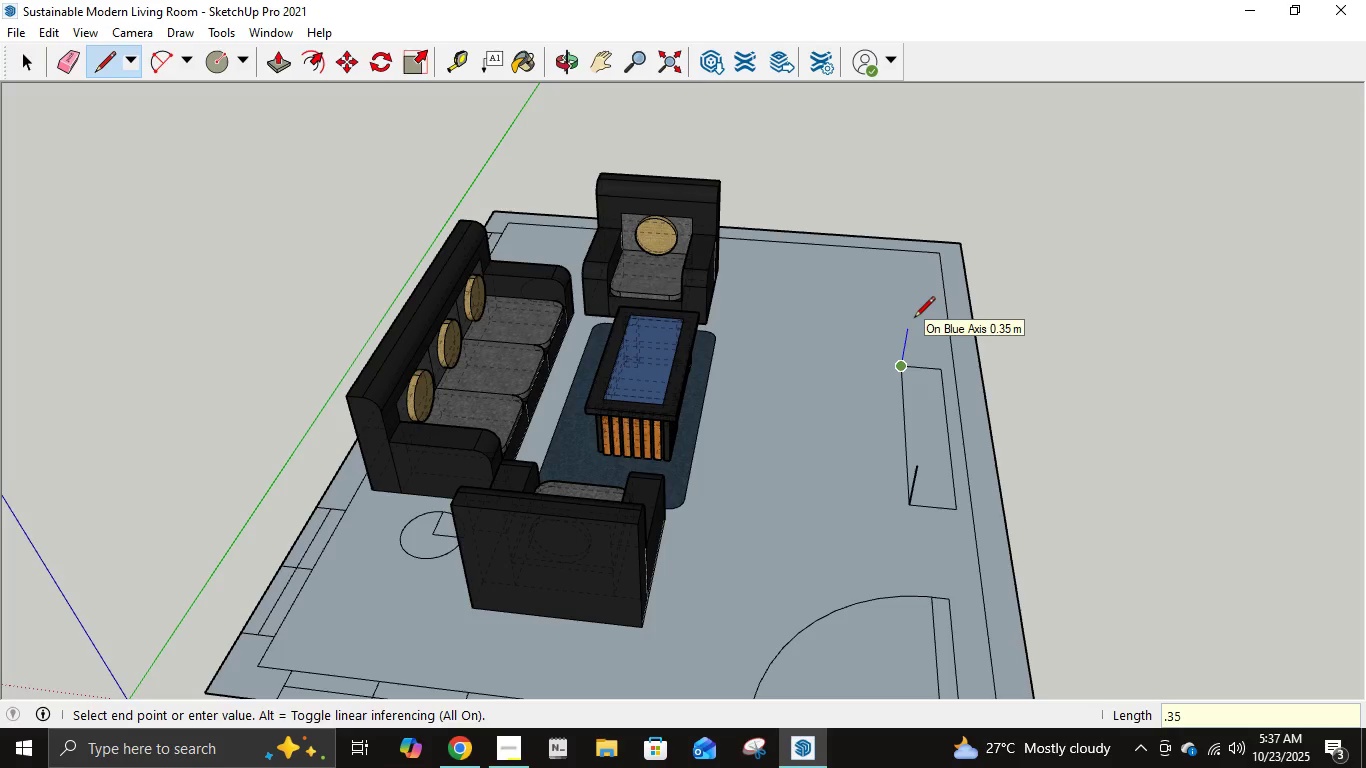 
key(Numpad5)
 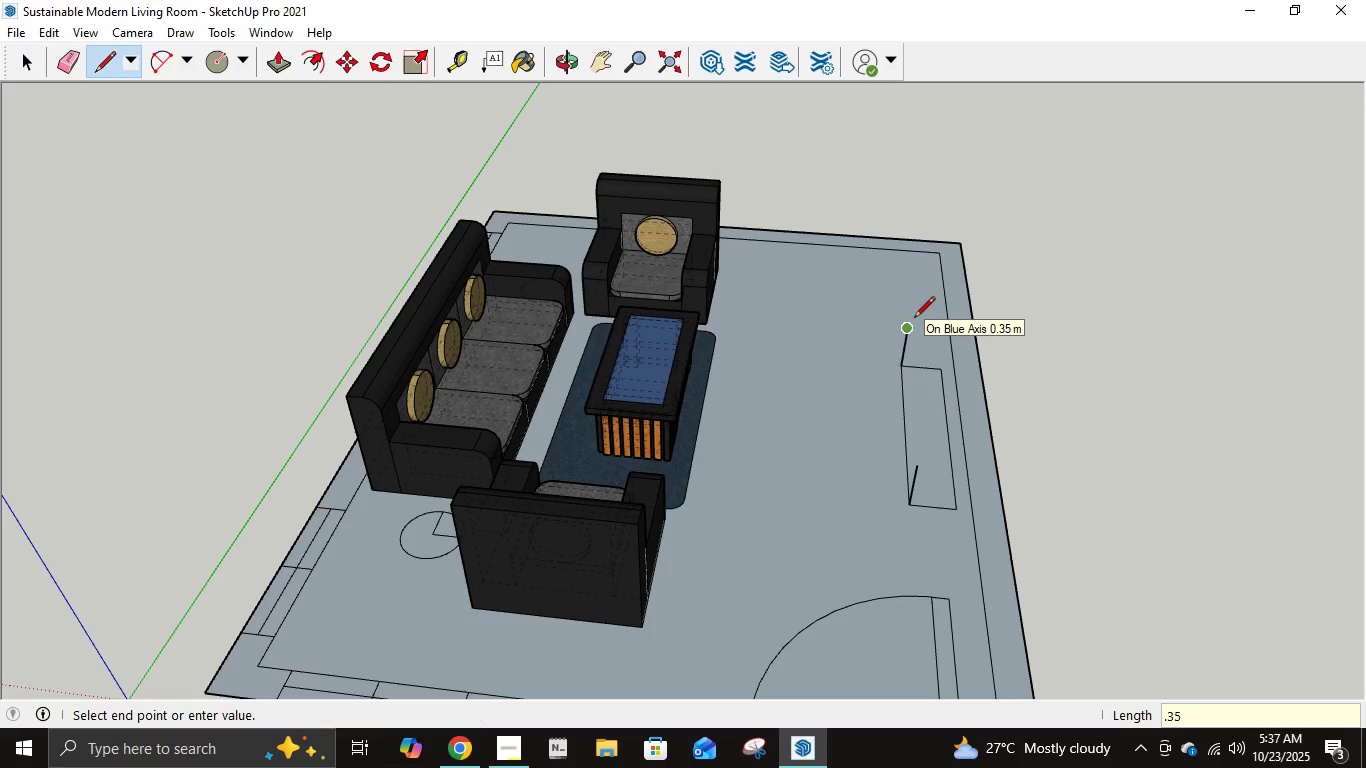 
key(NumpadEnter)
 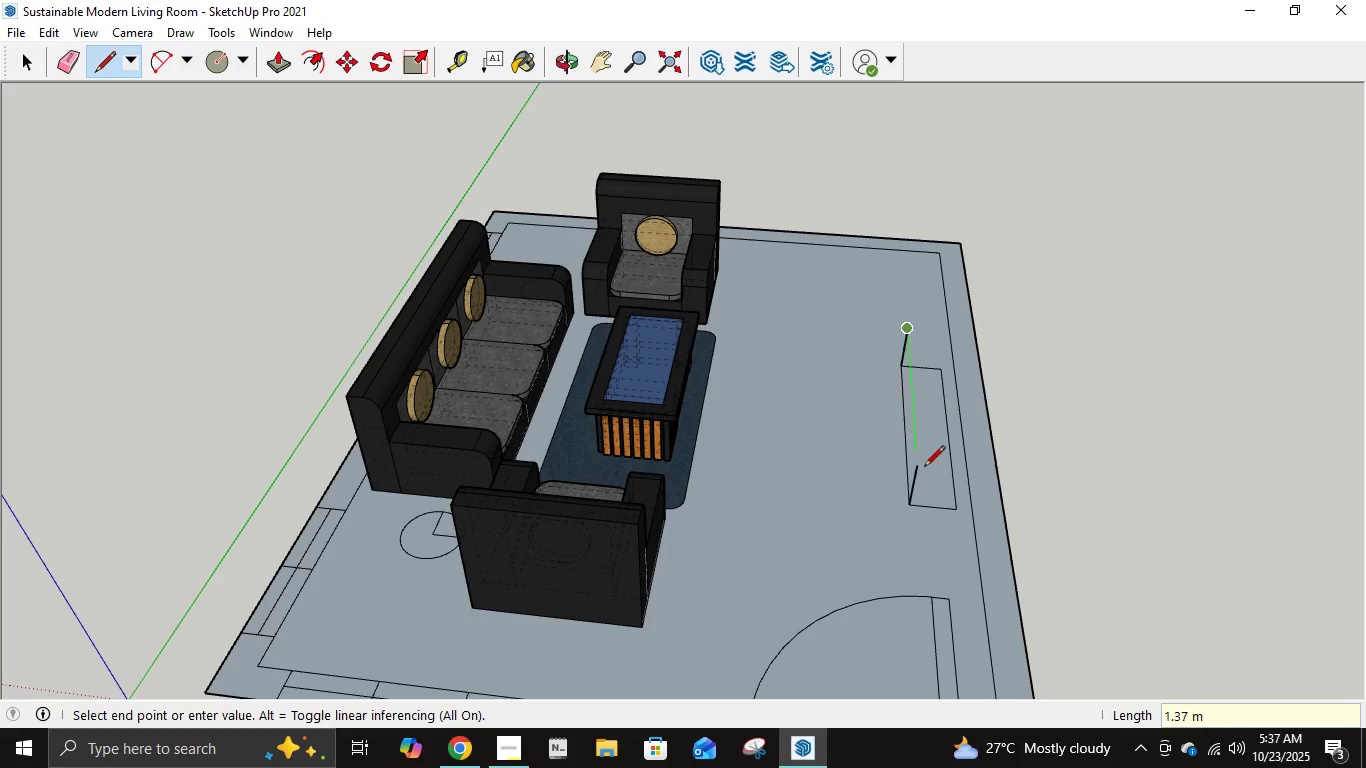 
left_click([916, 473])
 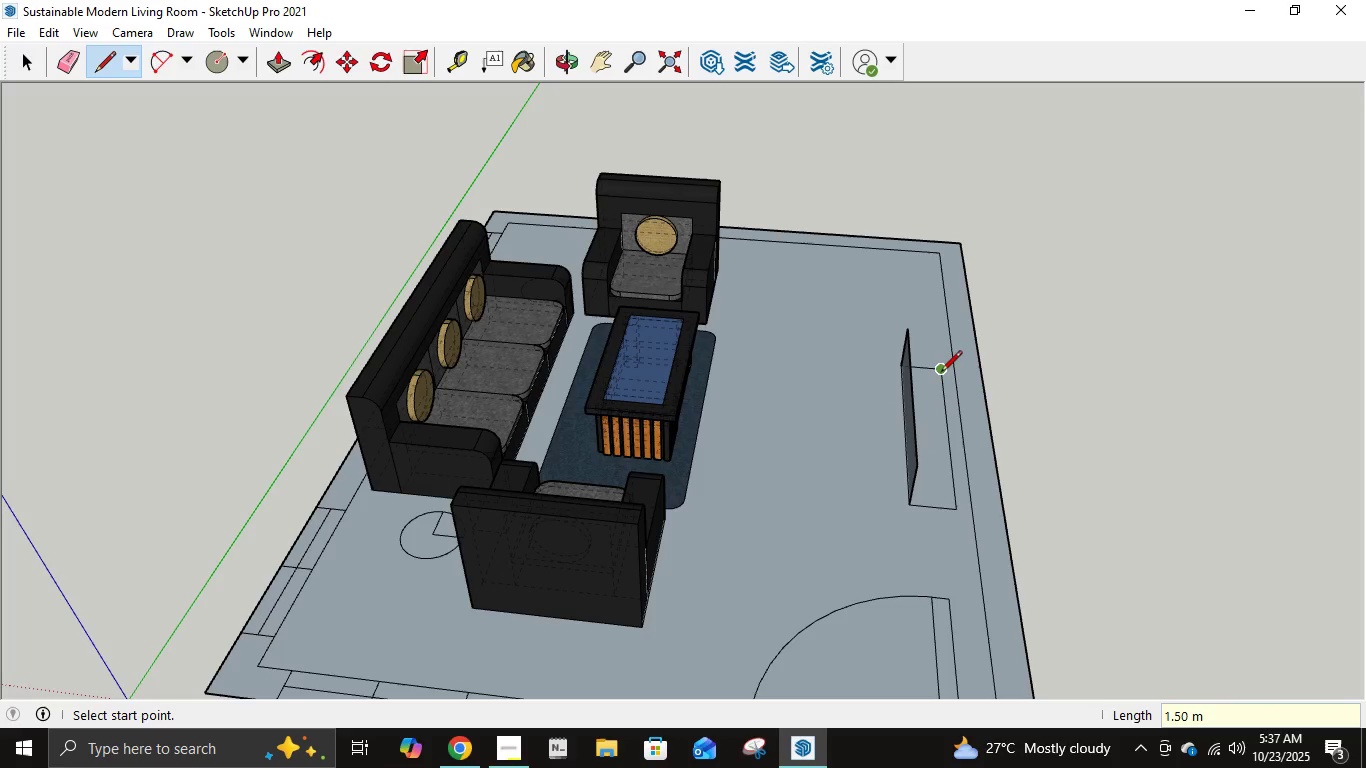 
left_click([941, 372])
 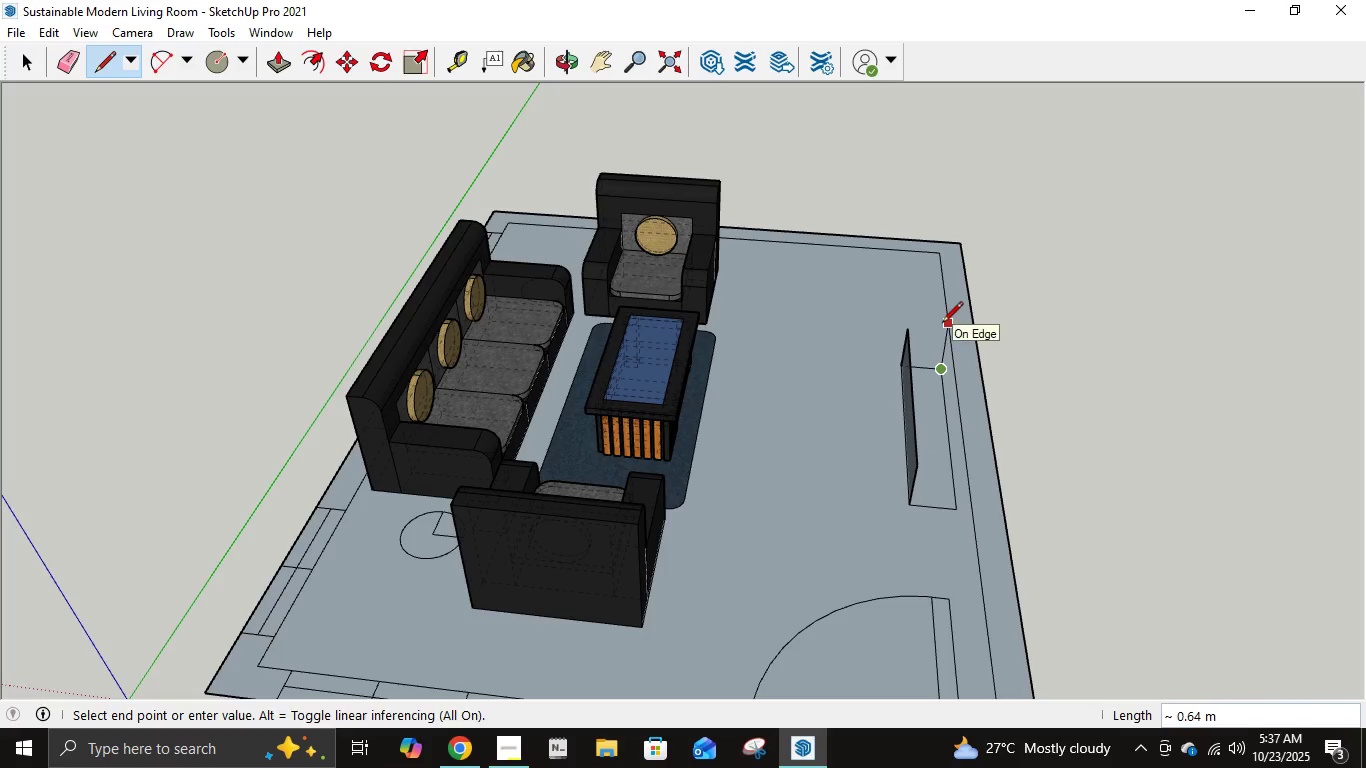 
scroll: coordinate [952, 352], scroll_direction: up, amount: 12.0
 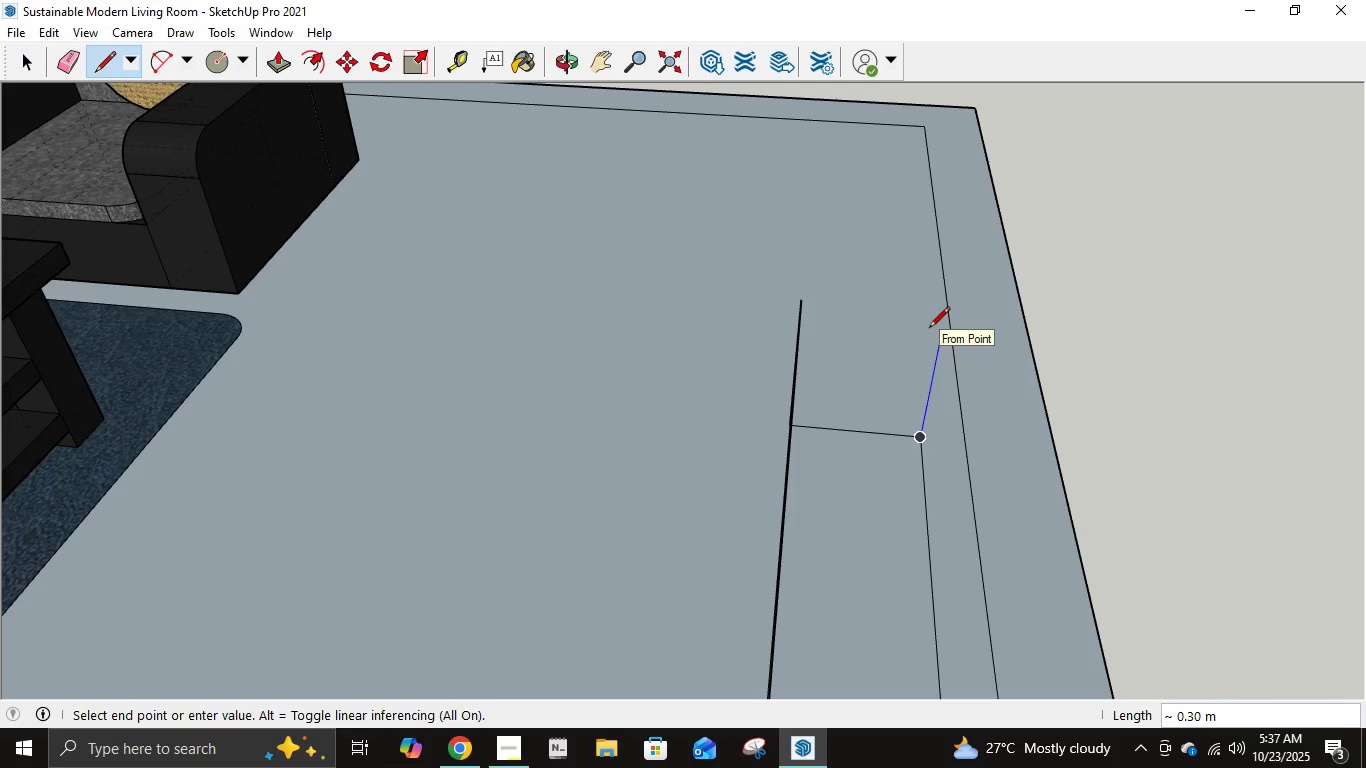 
key(NumpadDecimal)
 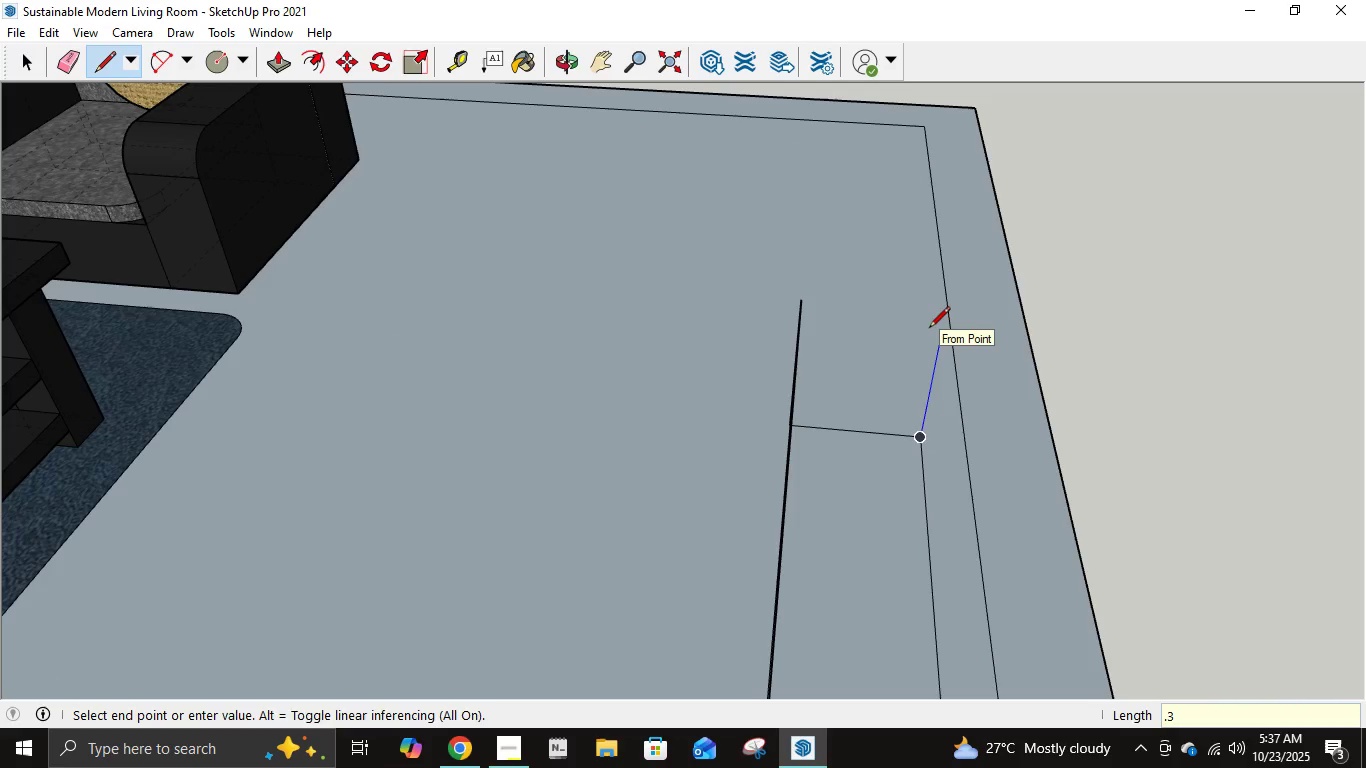 
key(Numpad3)
 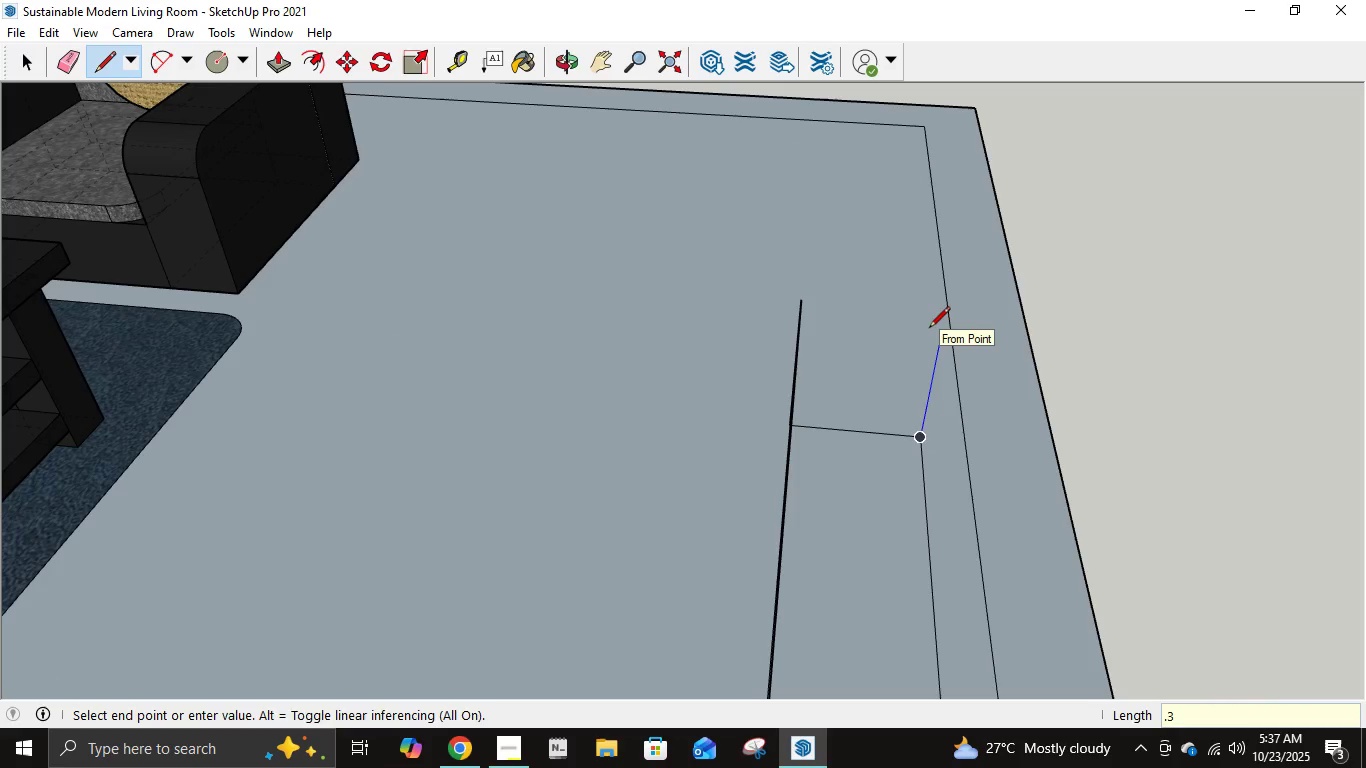 
key(Numpad5)
 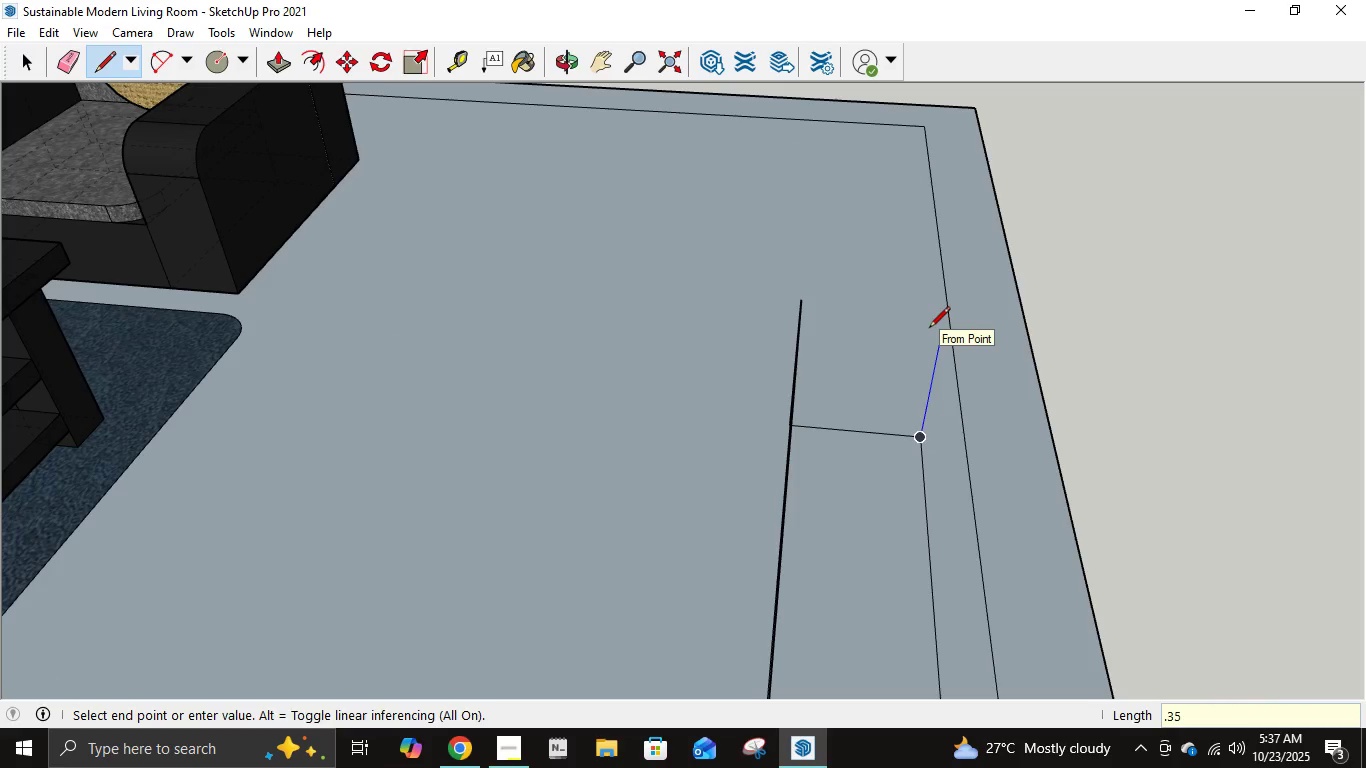 
key(NumpadEnter)
 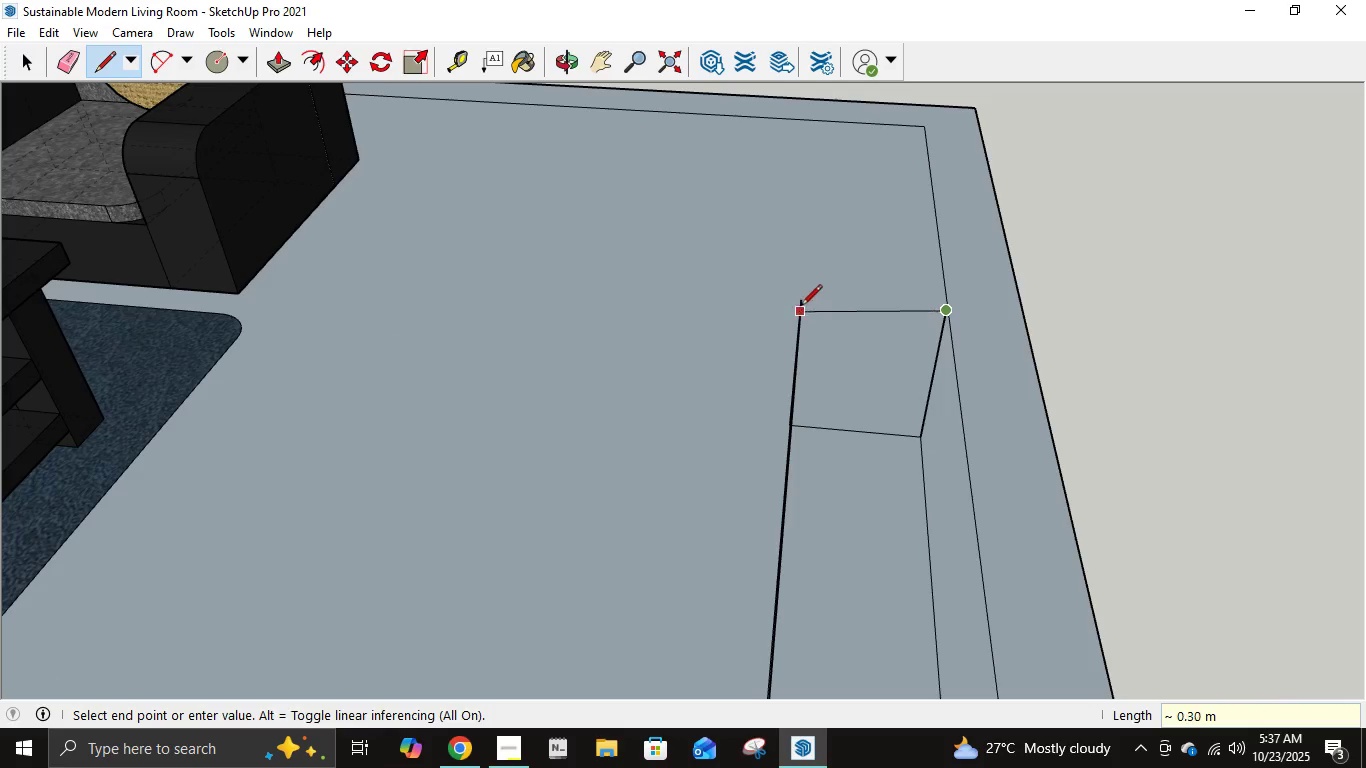 
left_click([799, 303])
 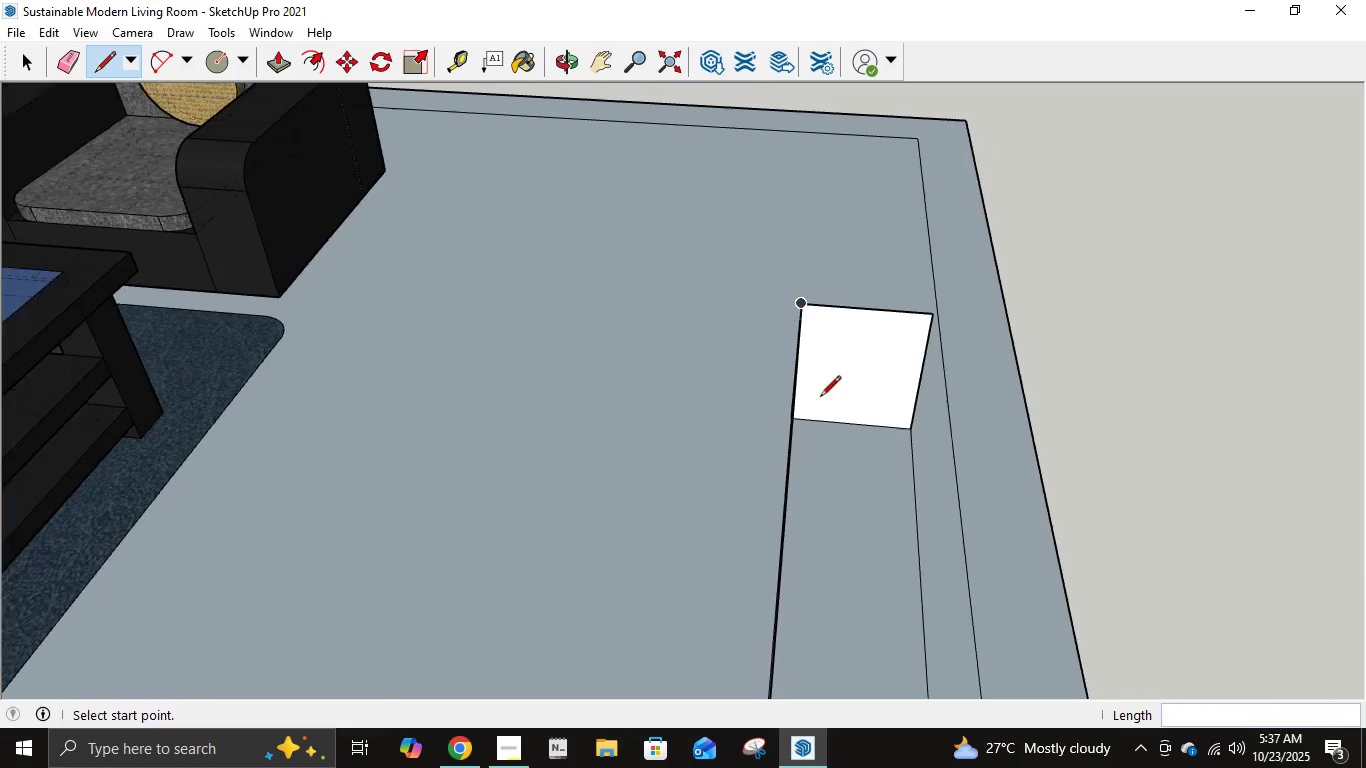 
scroll: coordinate [840, 506], scroll_direction: down, amount: 14.0
 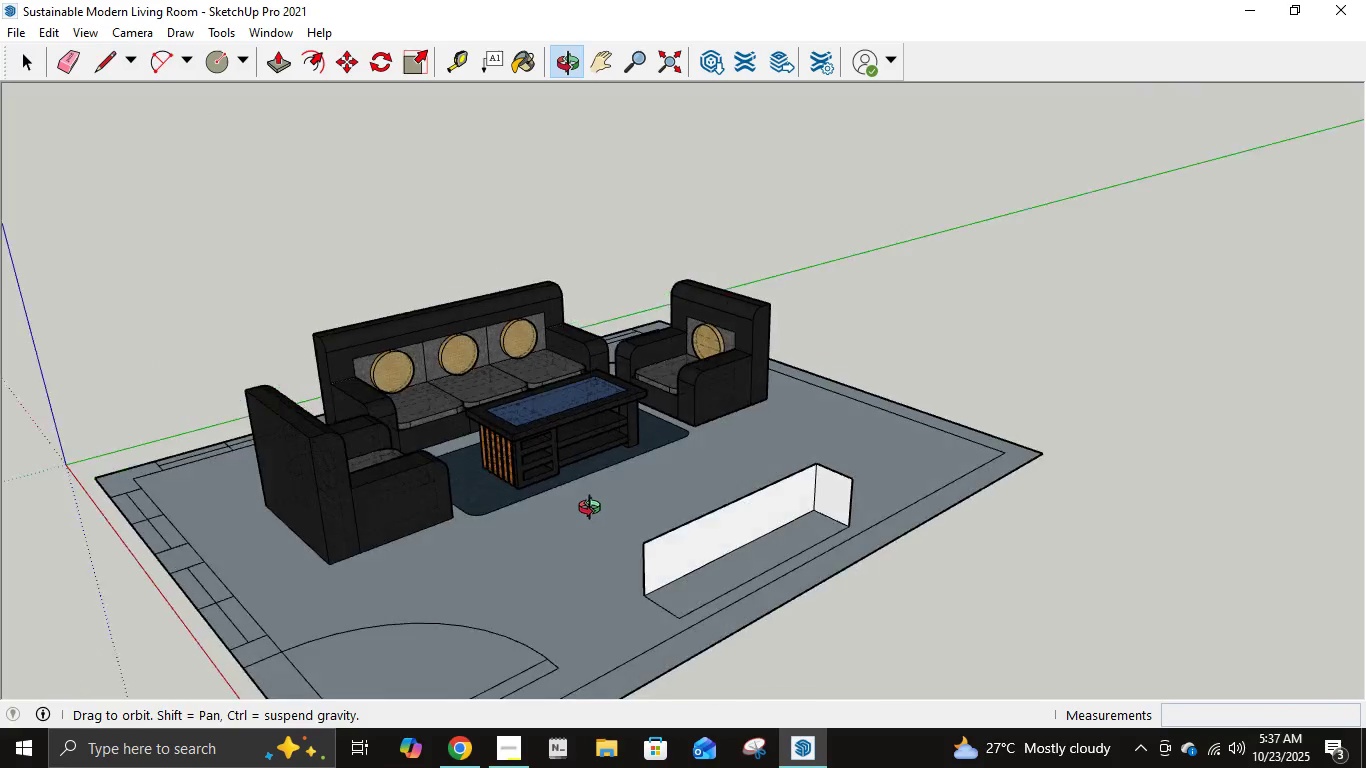 
scroll: coordinate [637, 633], scroll_direction: up, amount: 6.0
 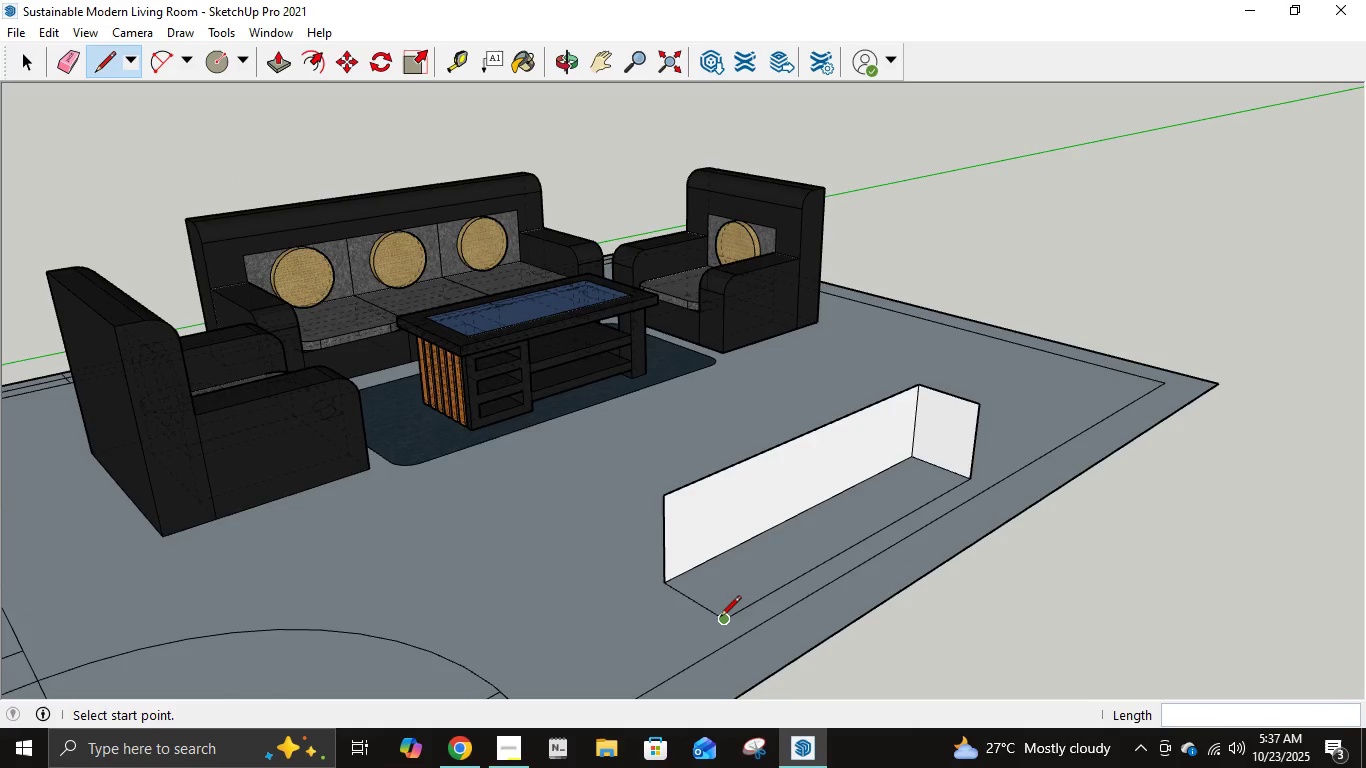 
left_click([719, 618])
 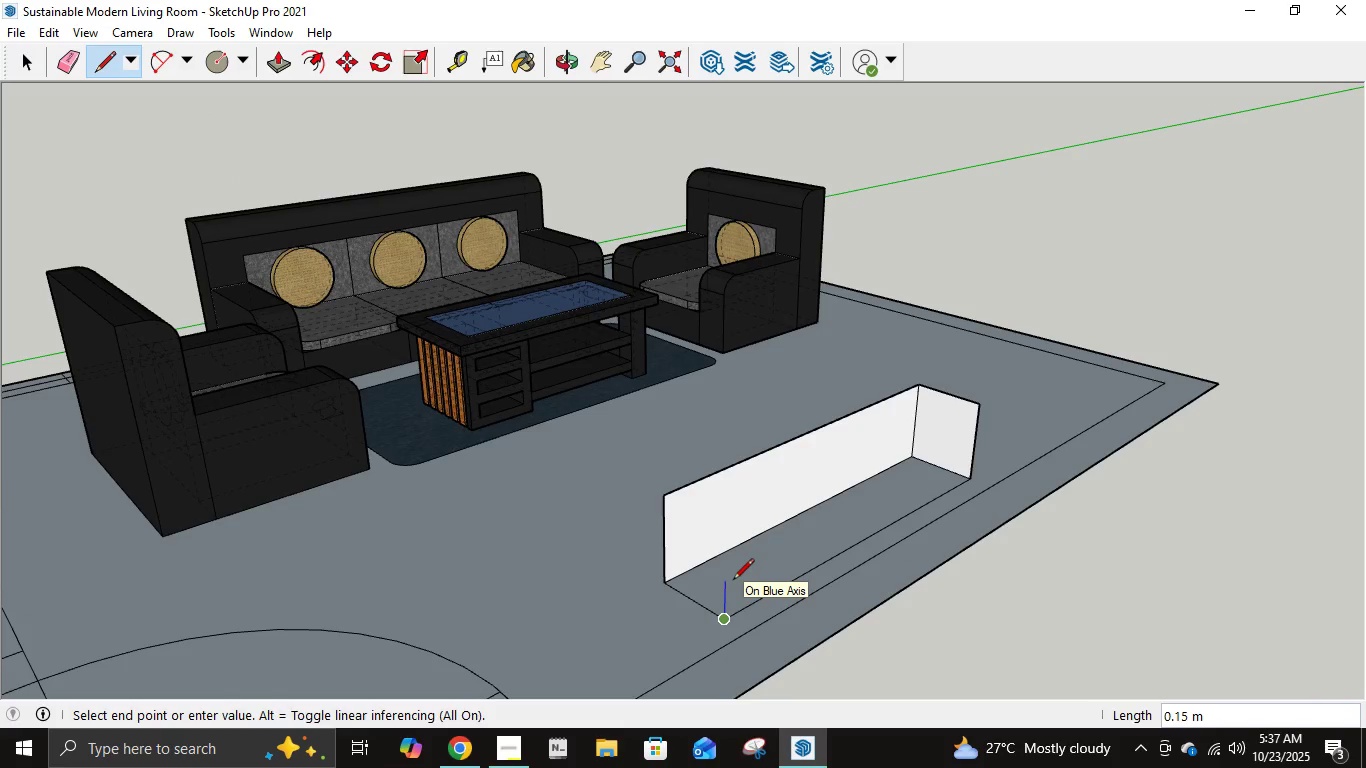 
key(NumpadDecimal)
 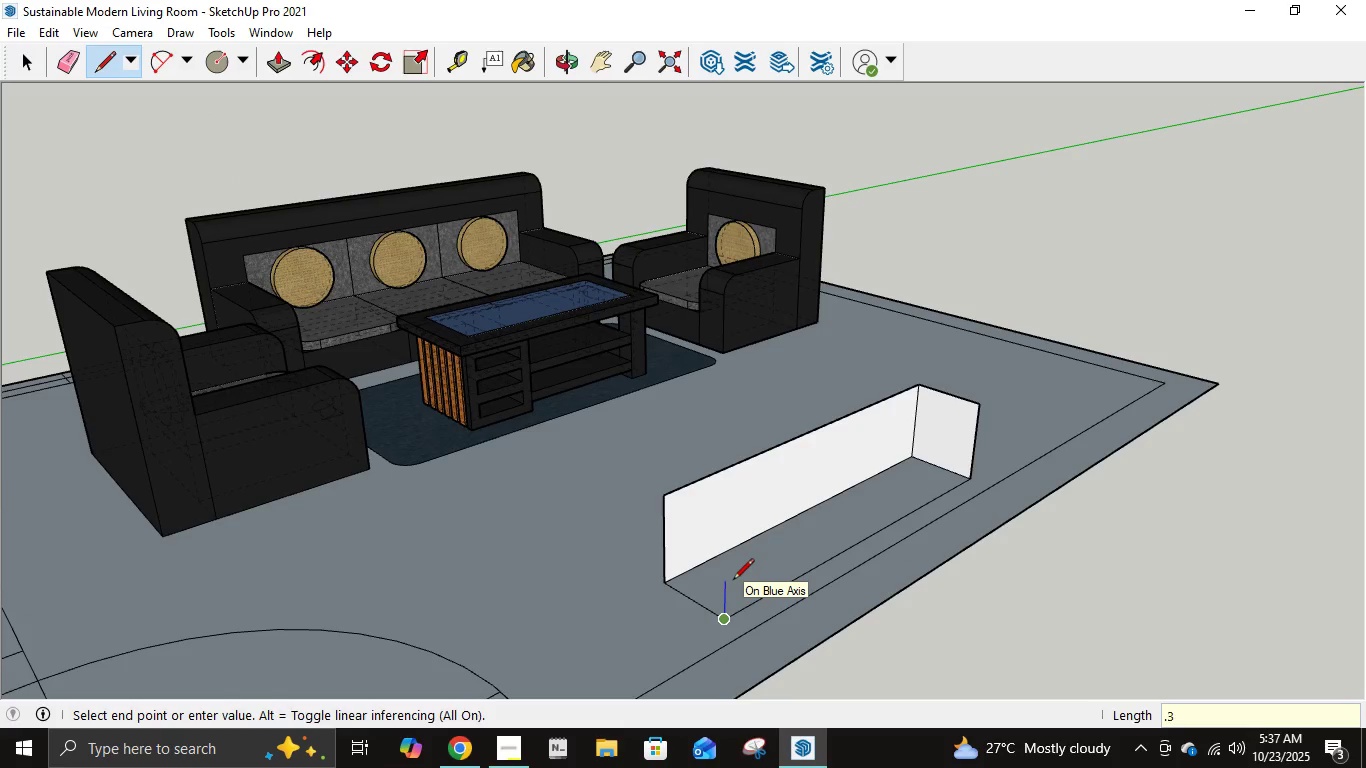 
key(Numpad3)
 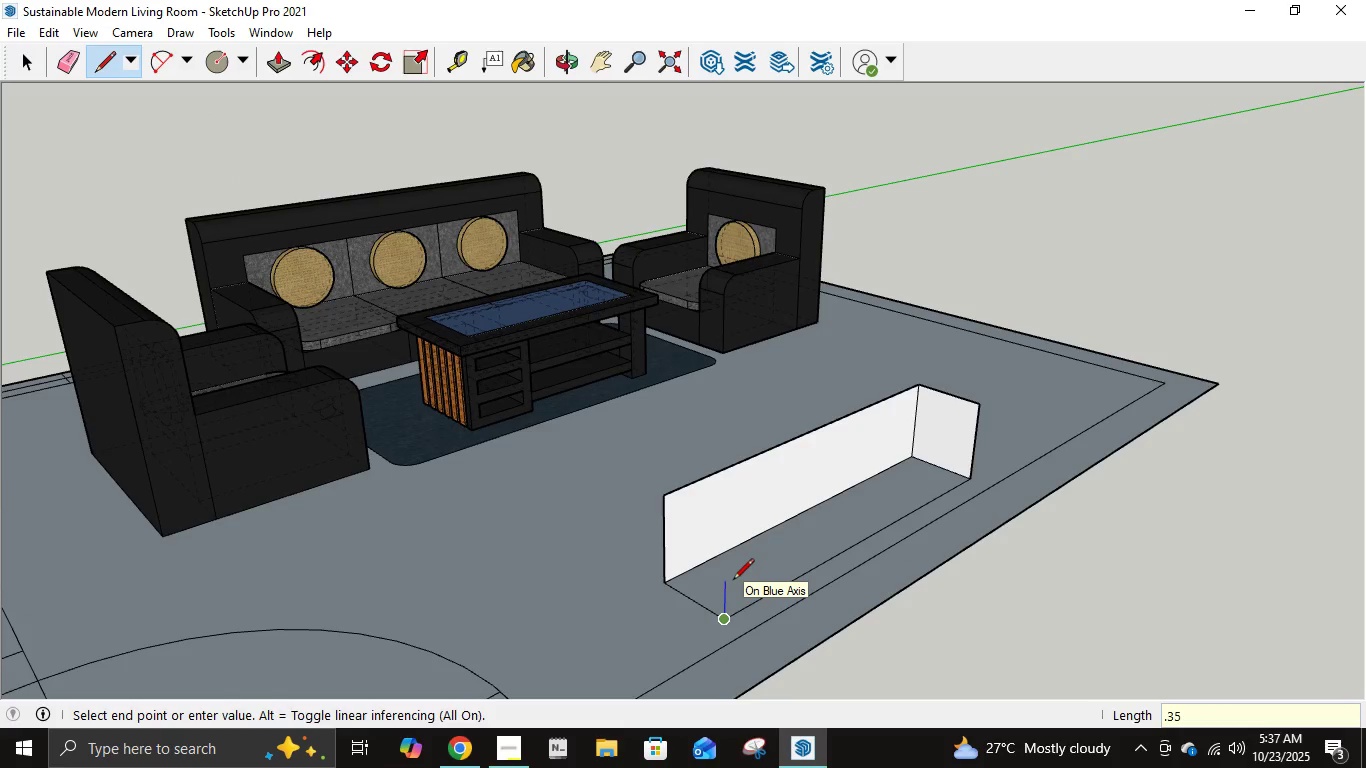 
key(Numpad5)
 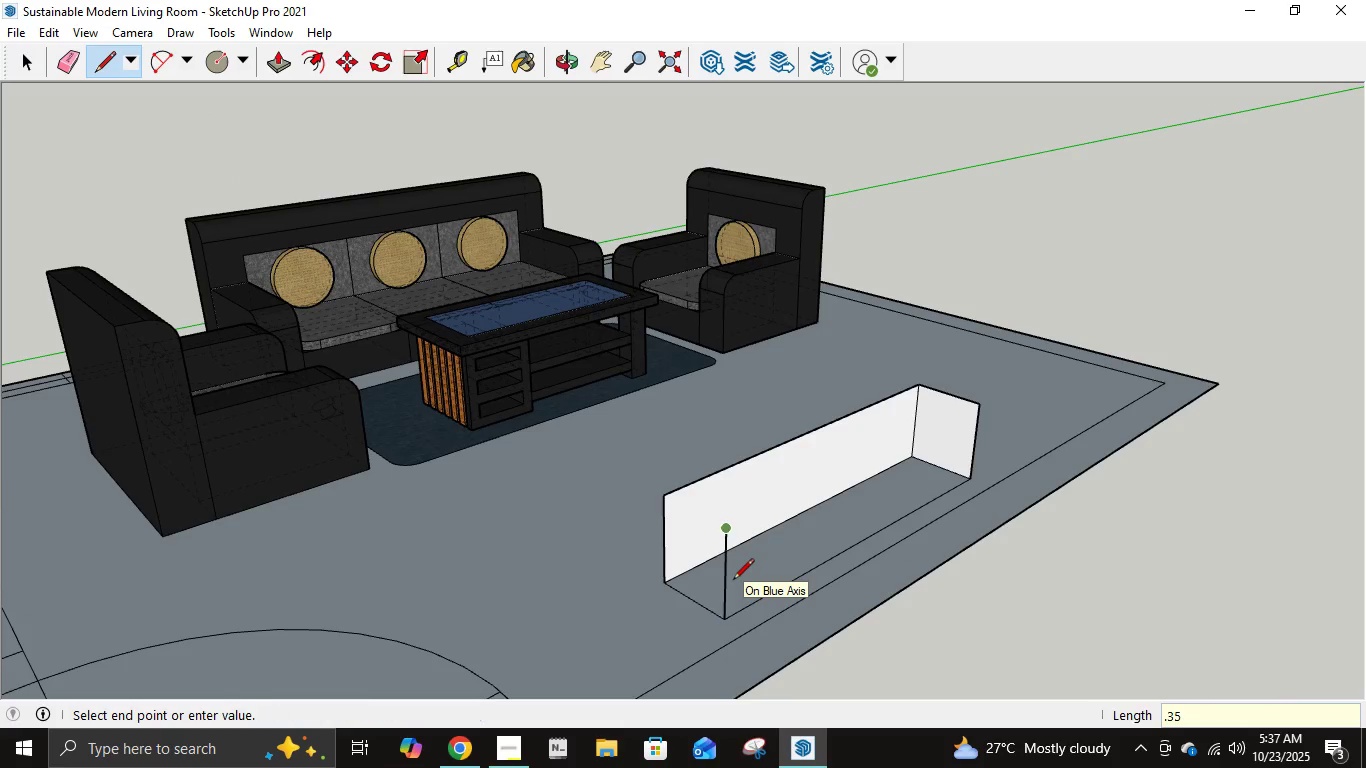 
key(NumpadEnter)
 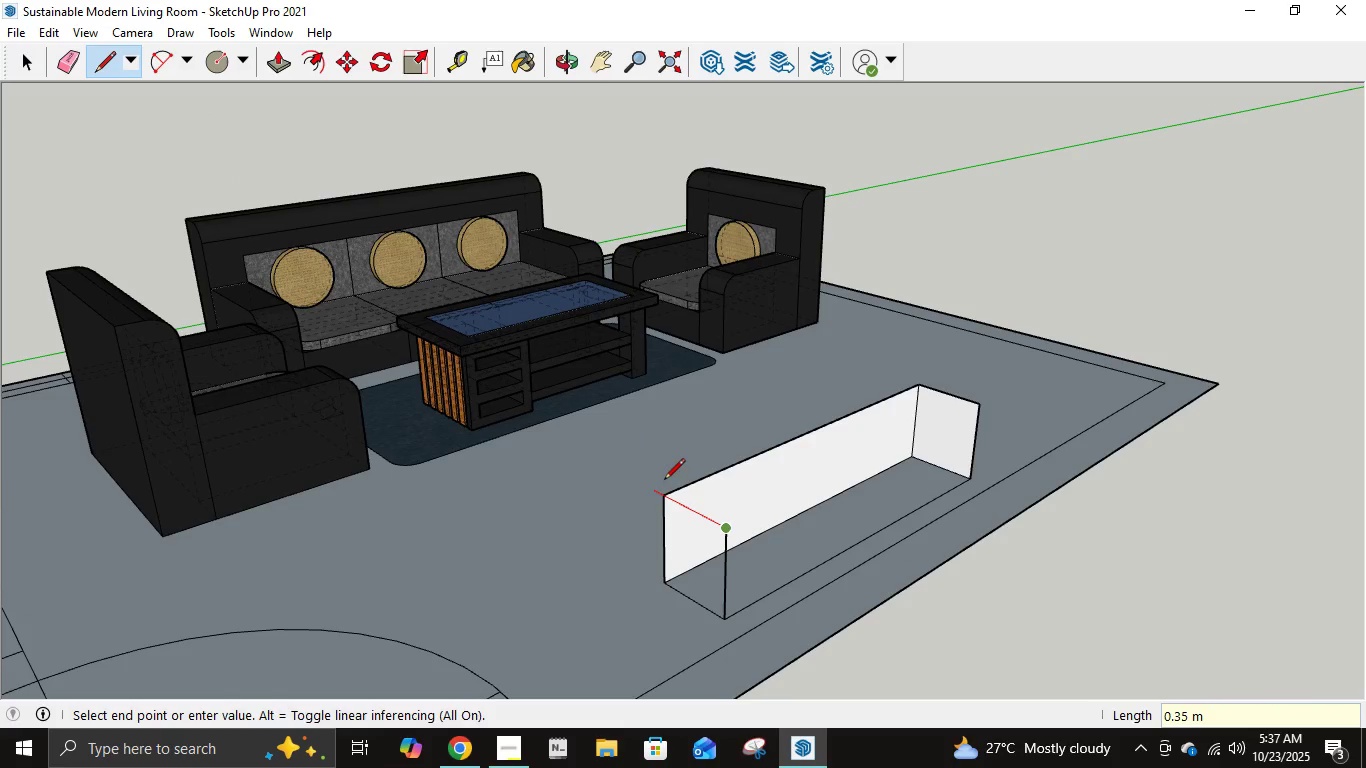 
left_click([666, 500])
 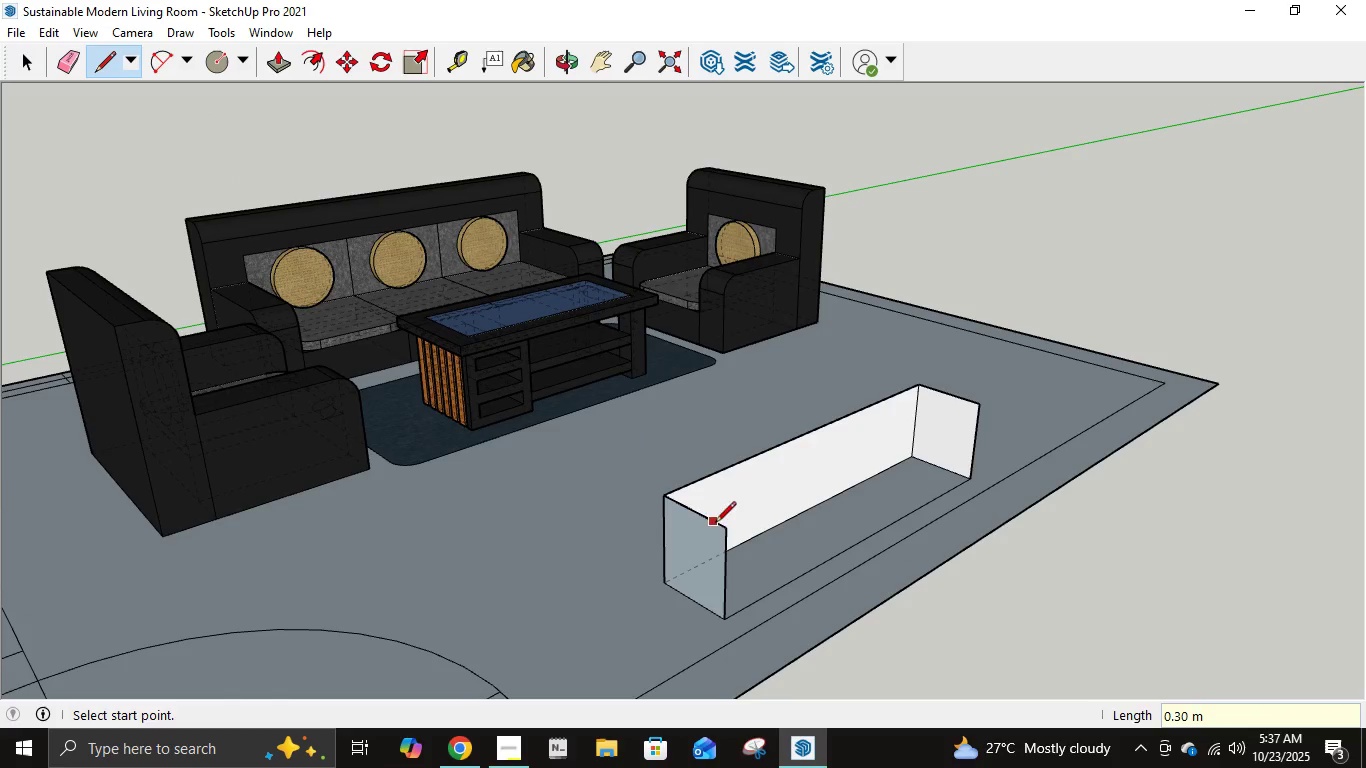 
left_click([722, 529])
 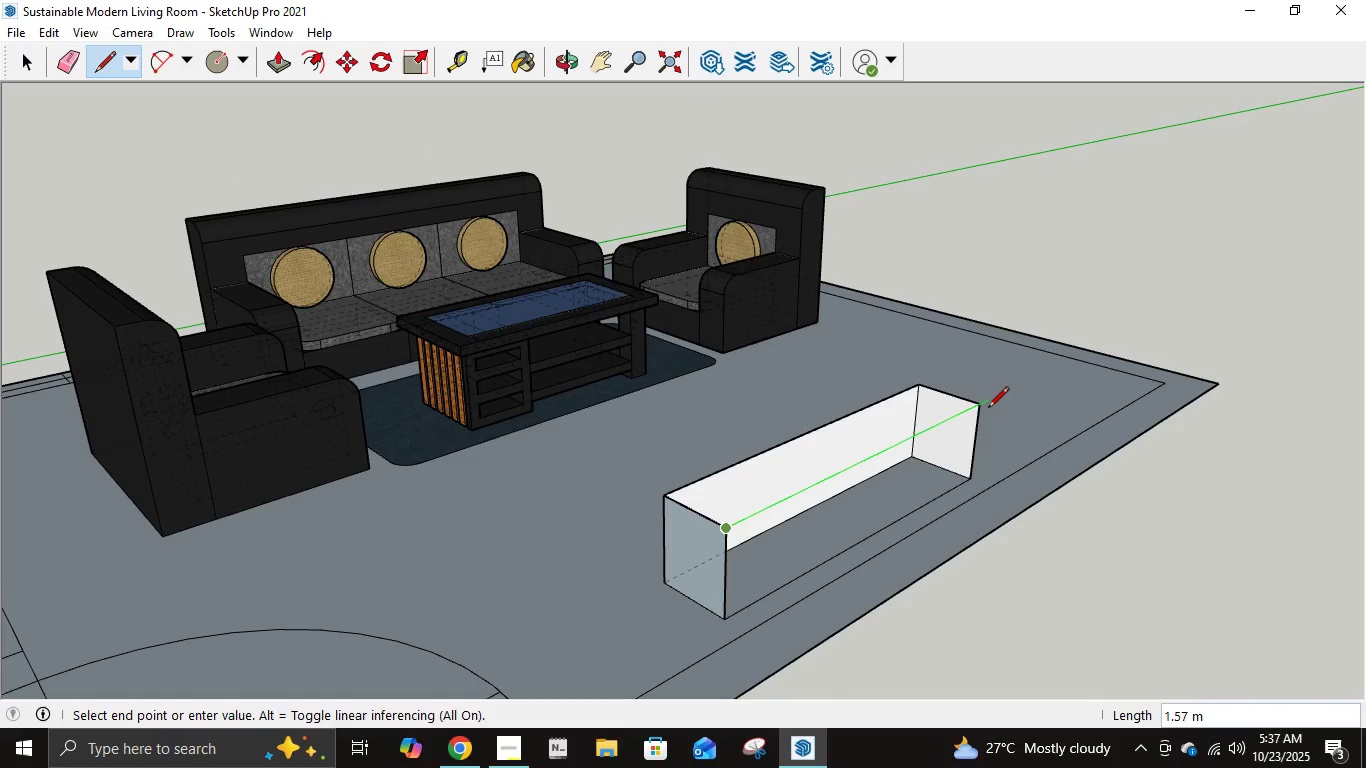 
left_click([974, 411])
 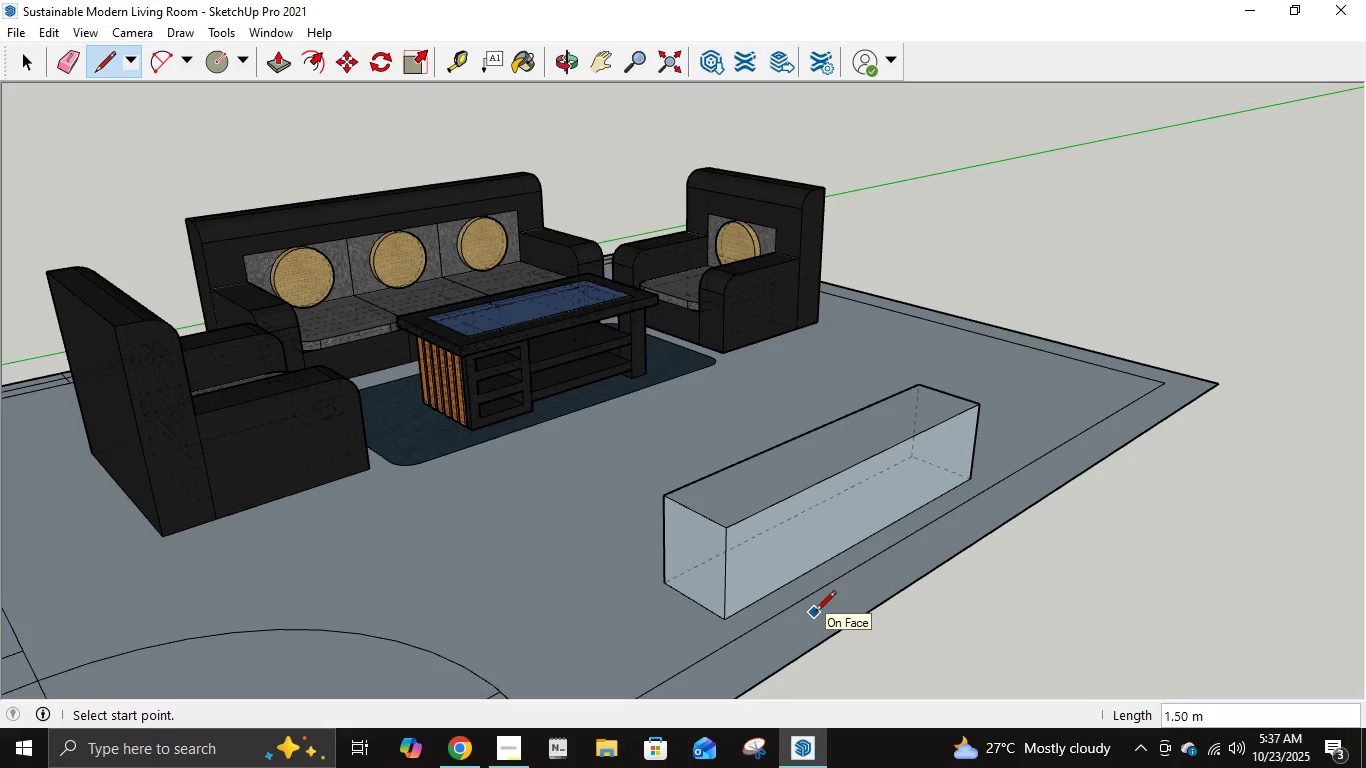 
key(F11)
 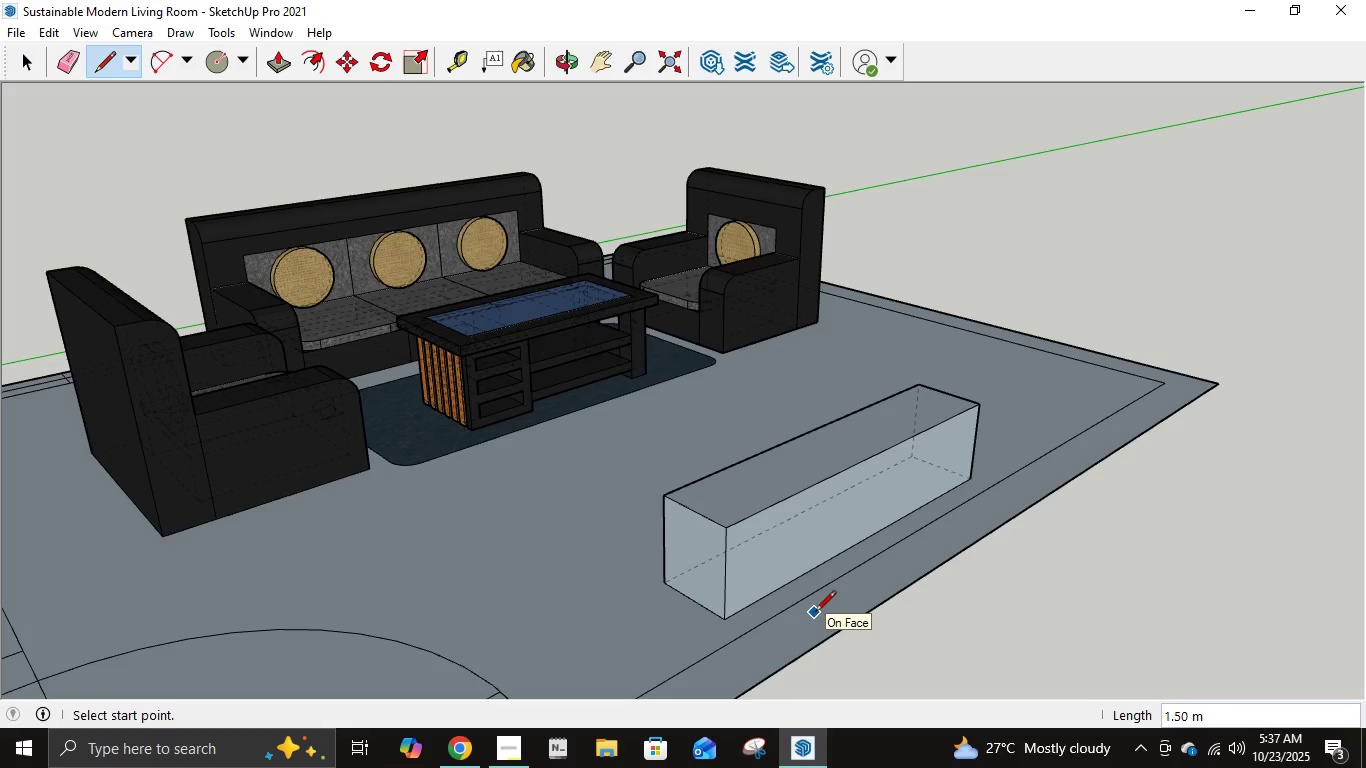 
key(F12)
 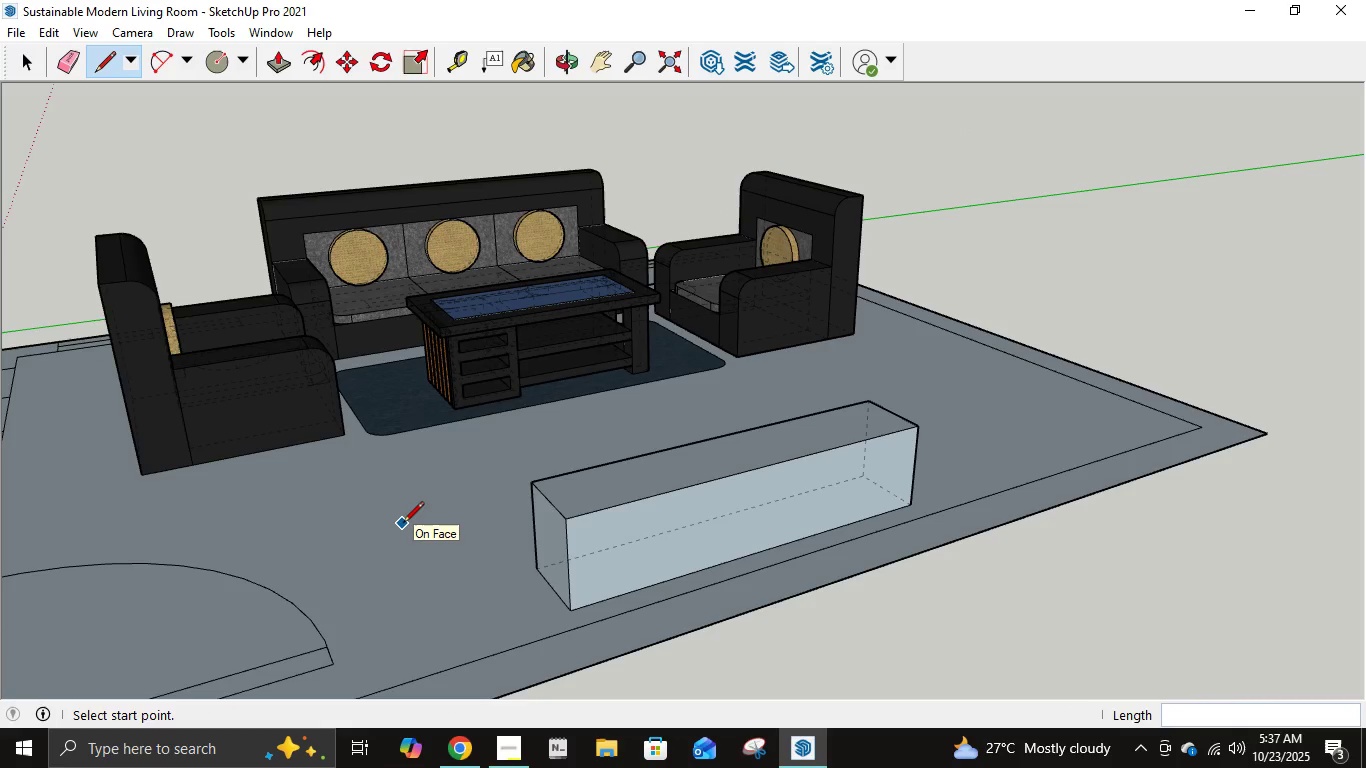 
wait(10.97)
 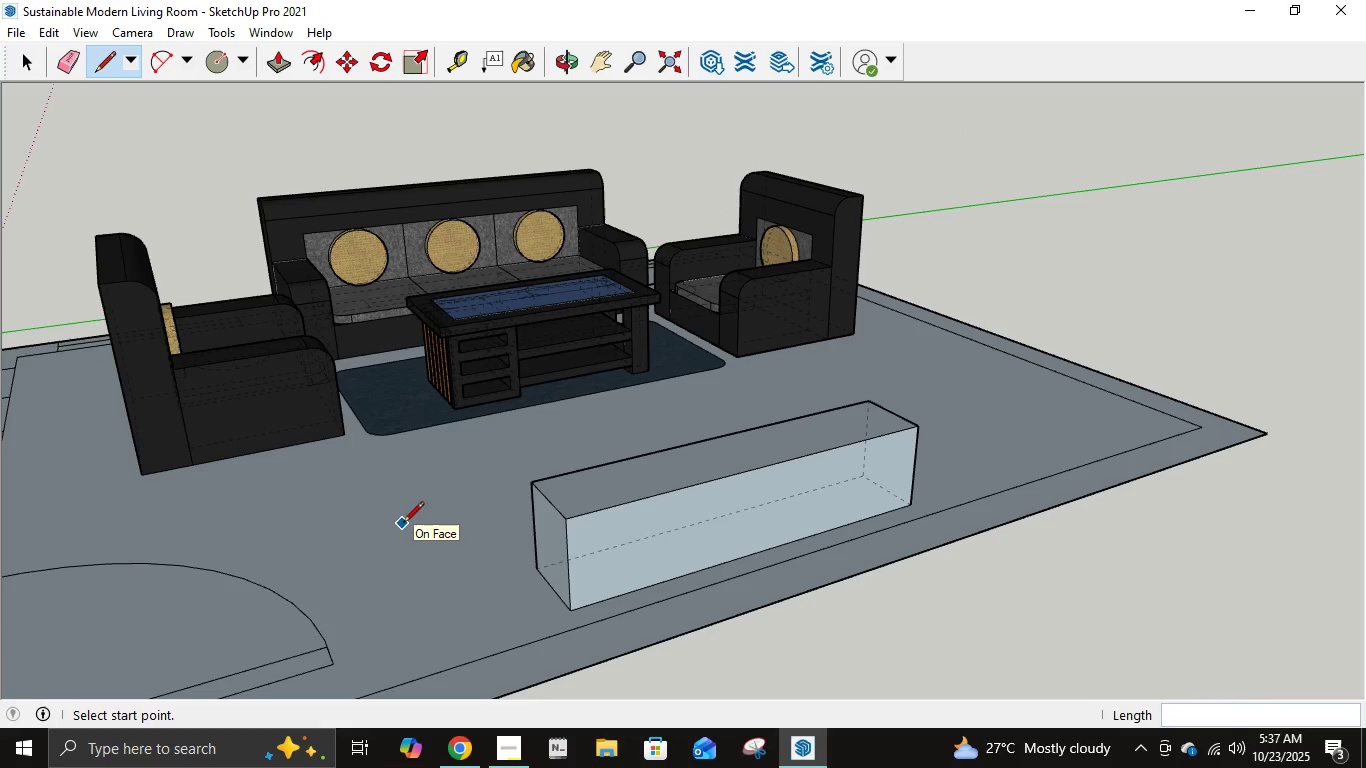 
scroll: coordinate [877, 535], scroll_direction: up, amount: 4.0
 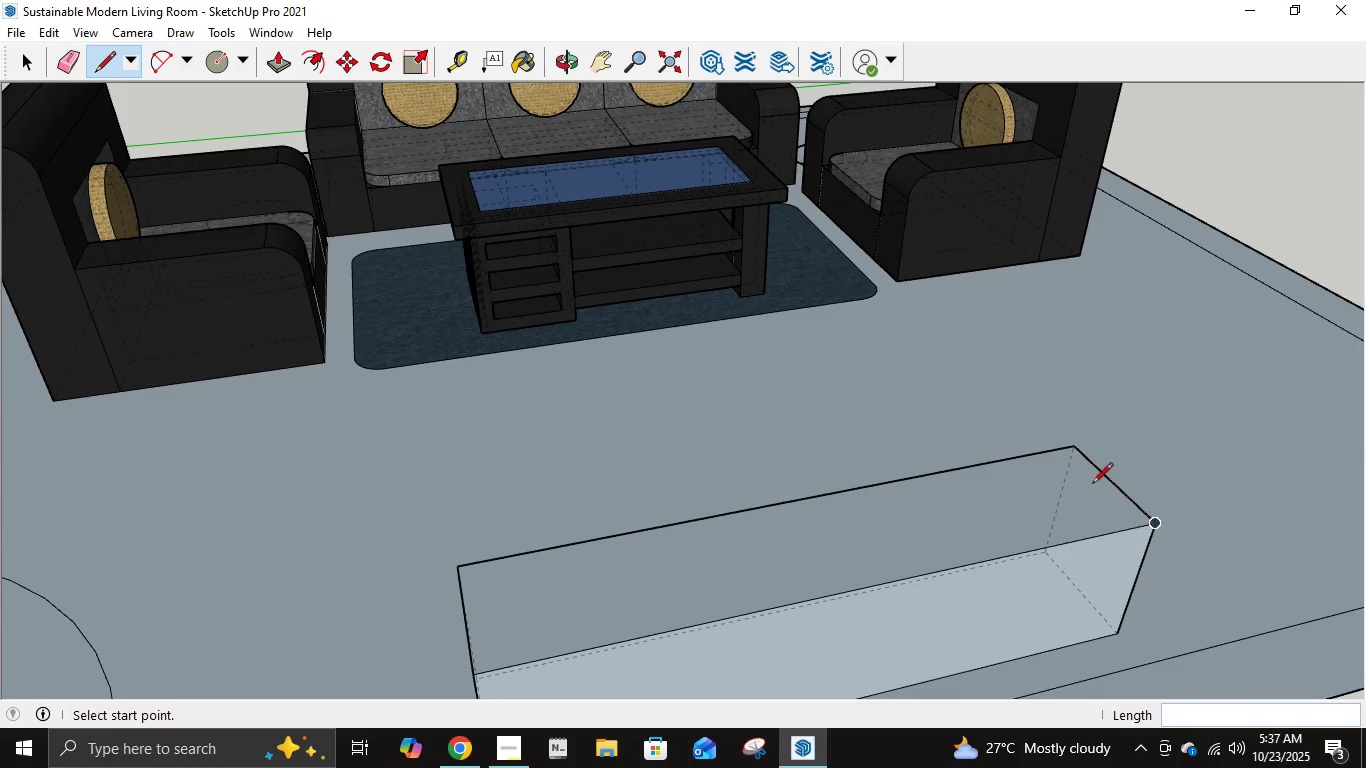 
wait(7.65)
 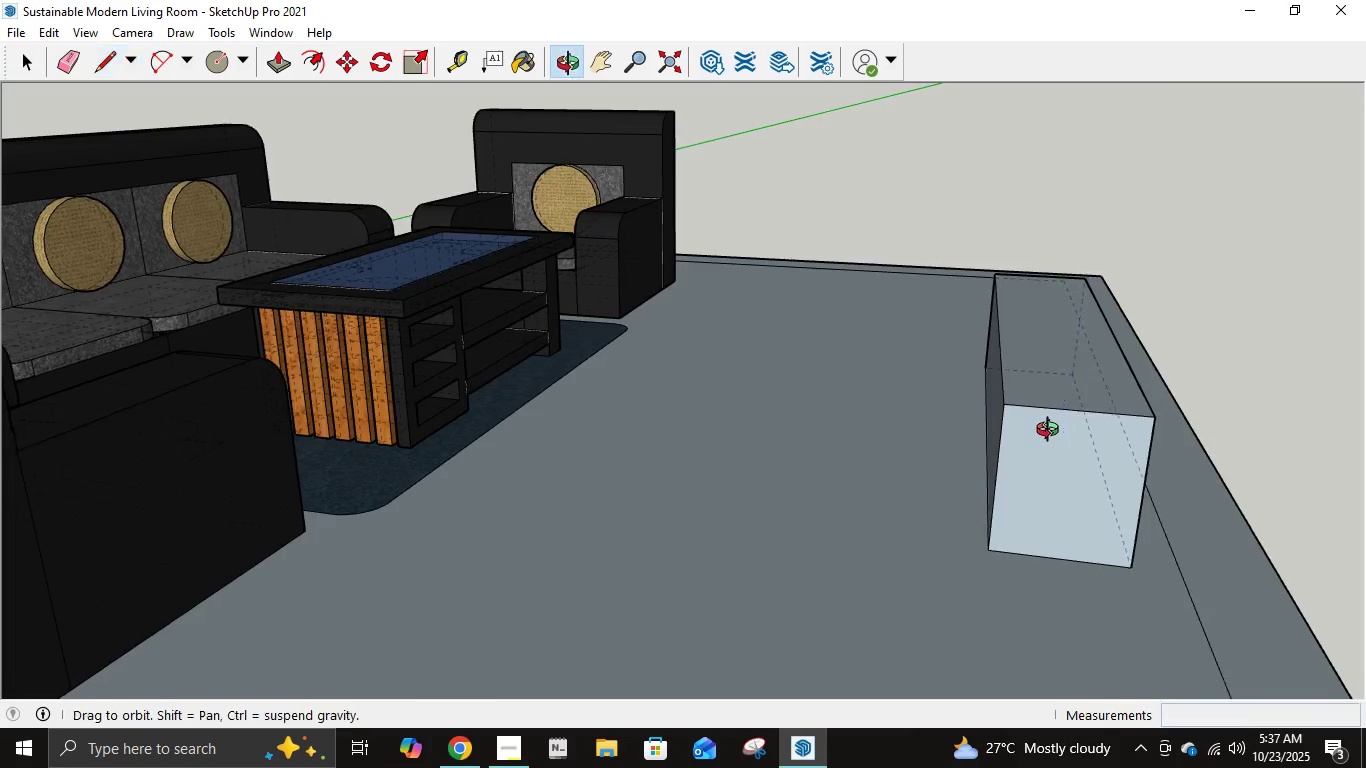 
left_click([842, 593])
 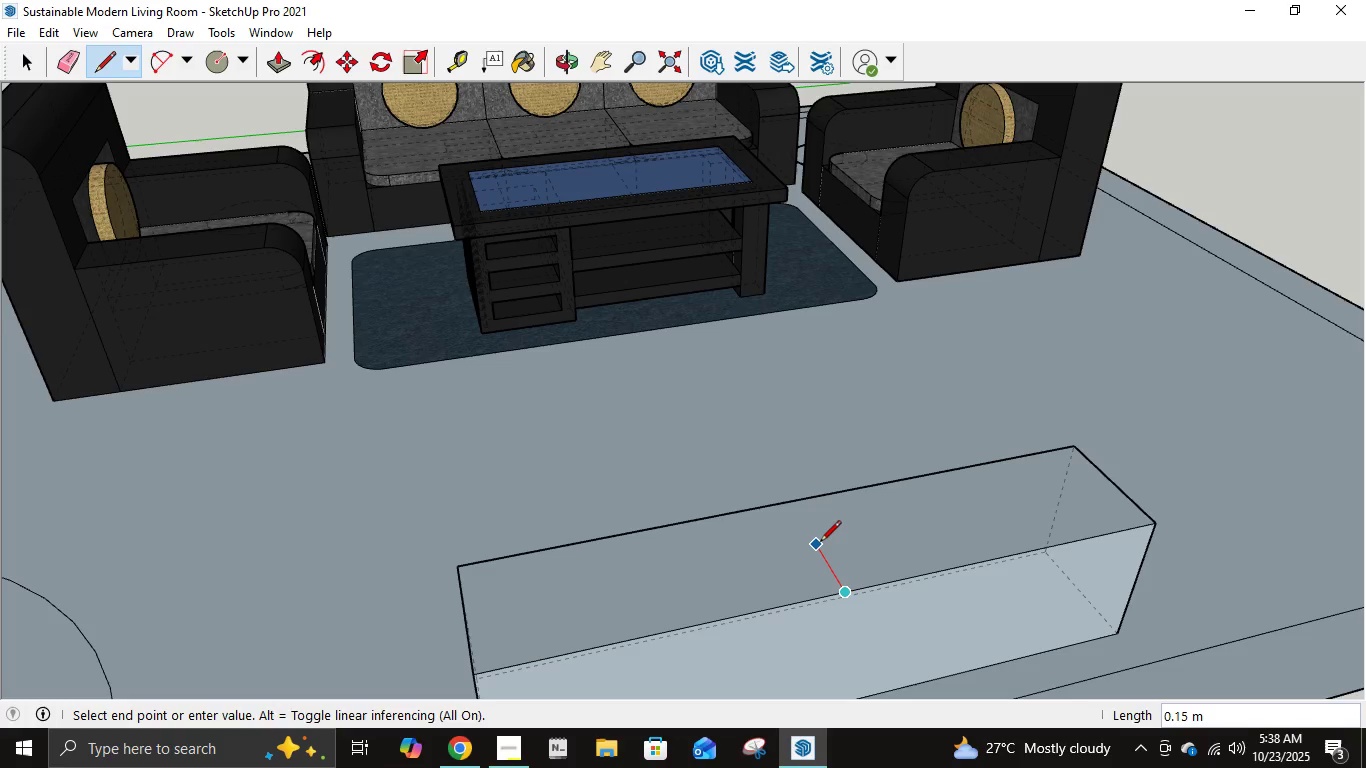 
key(Escape)
 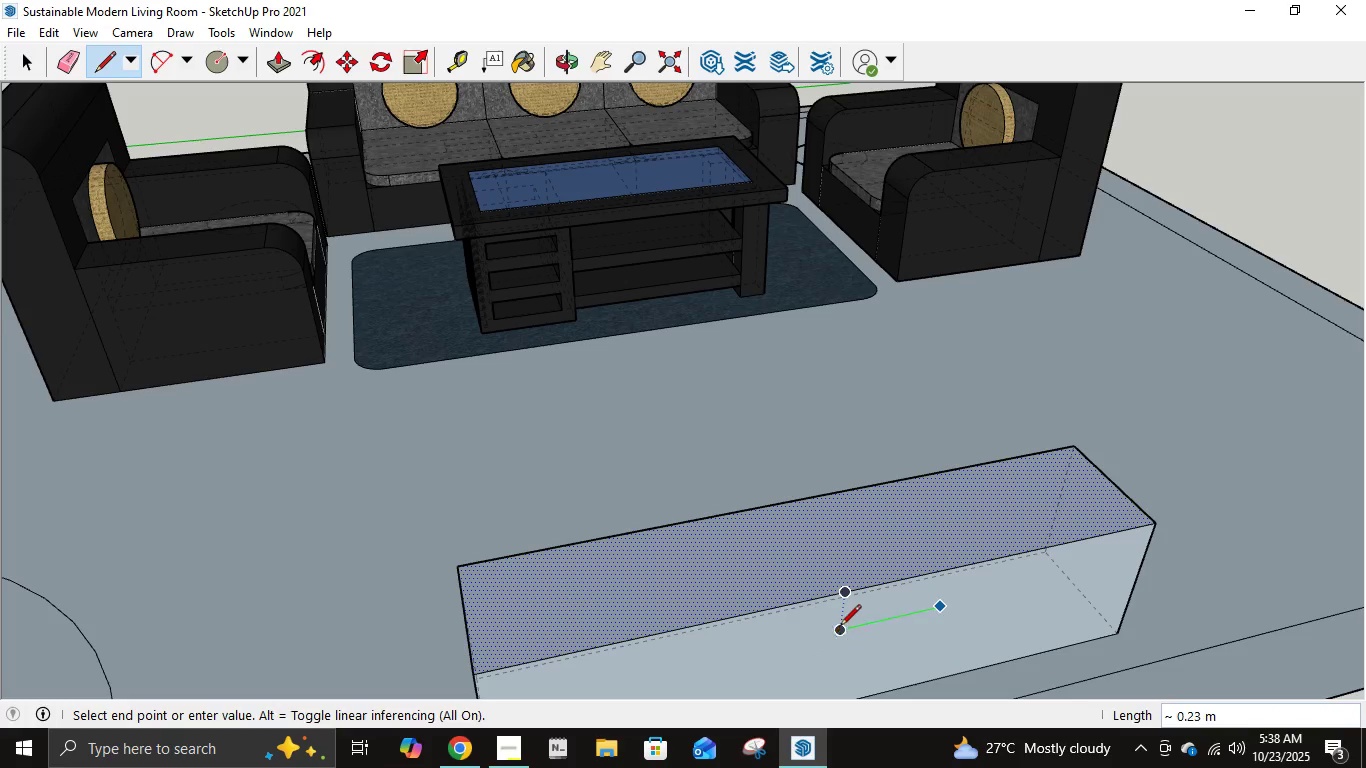 
wait(5.52)
 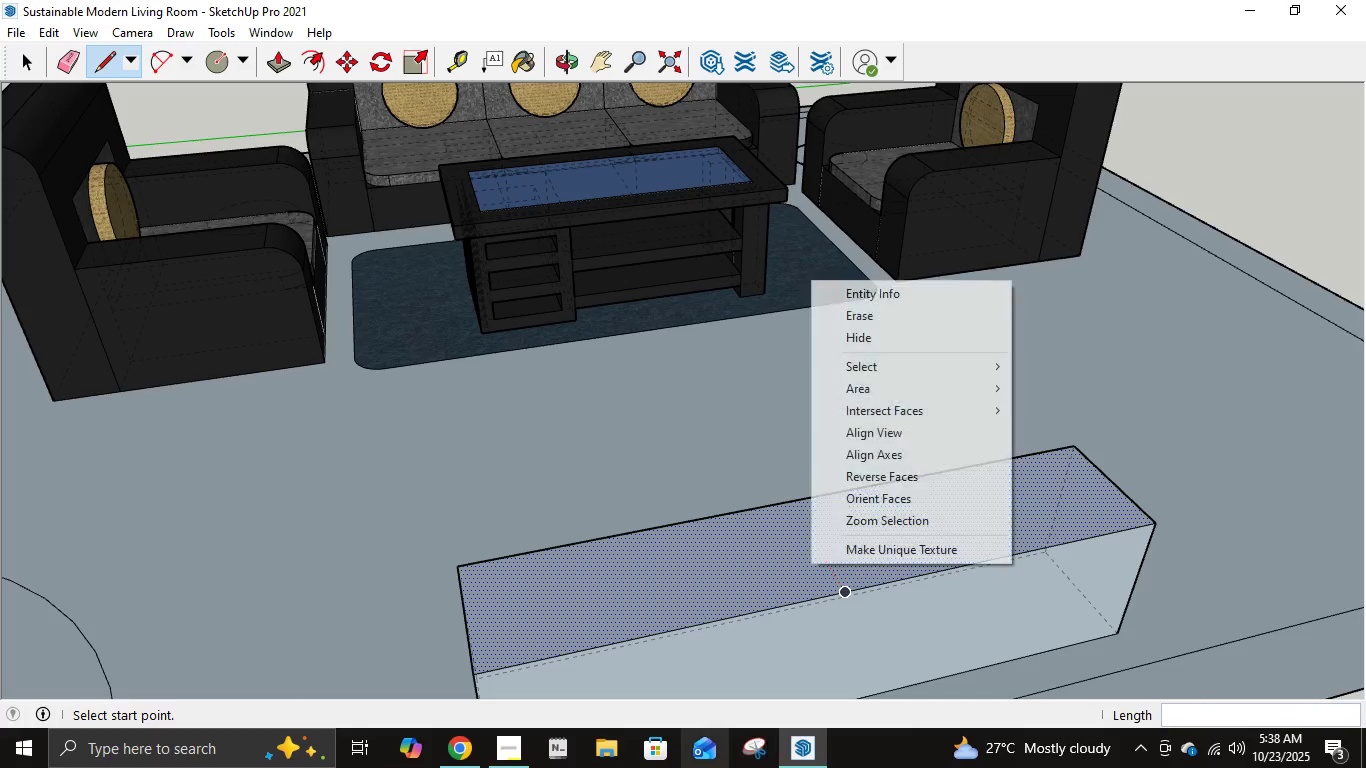 
key(Escape)
 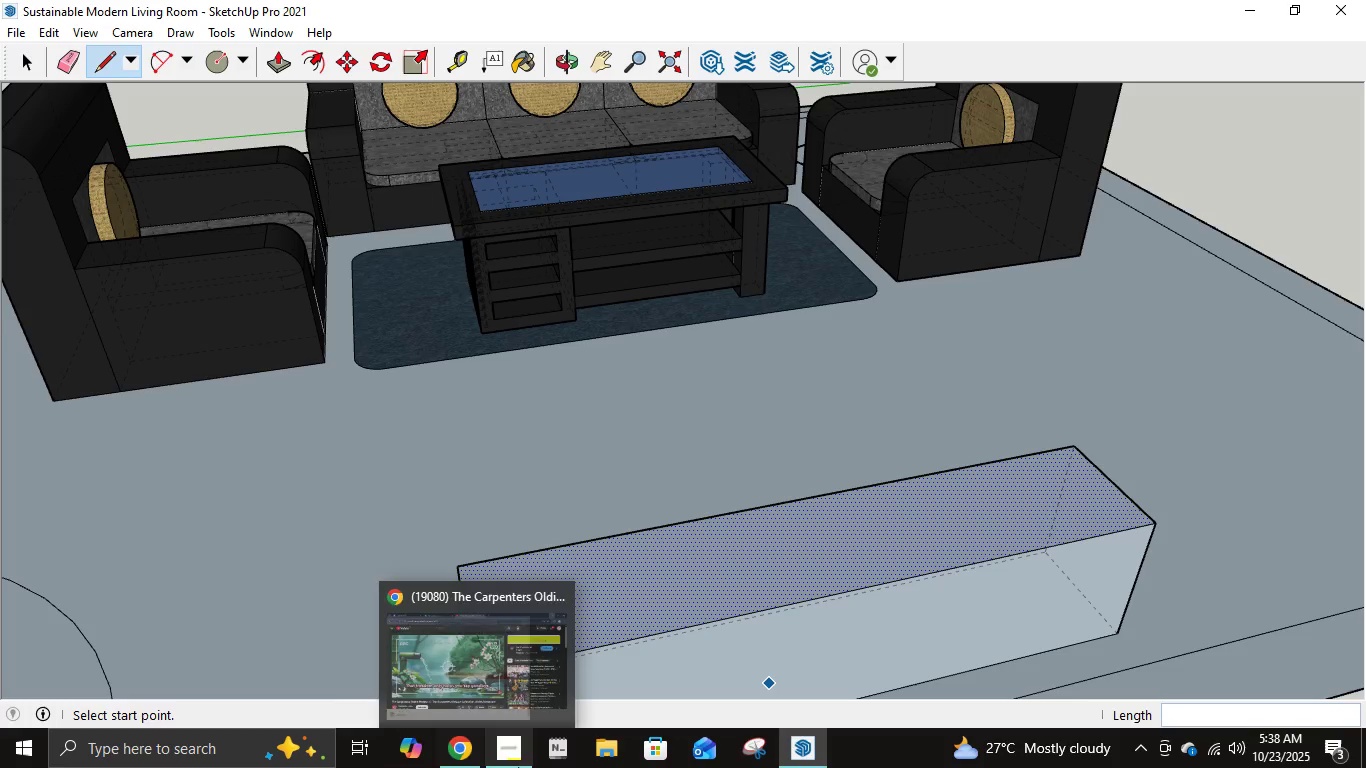 
wait(14.74)
 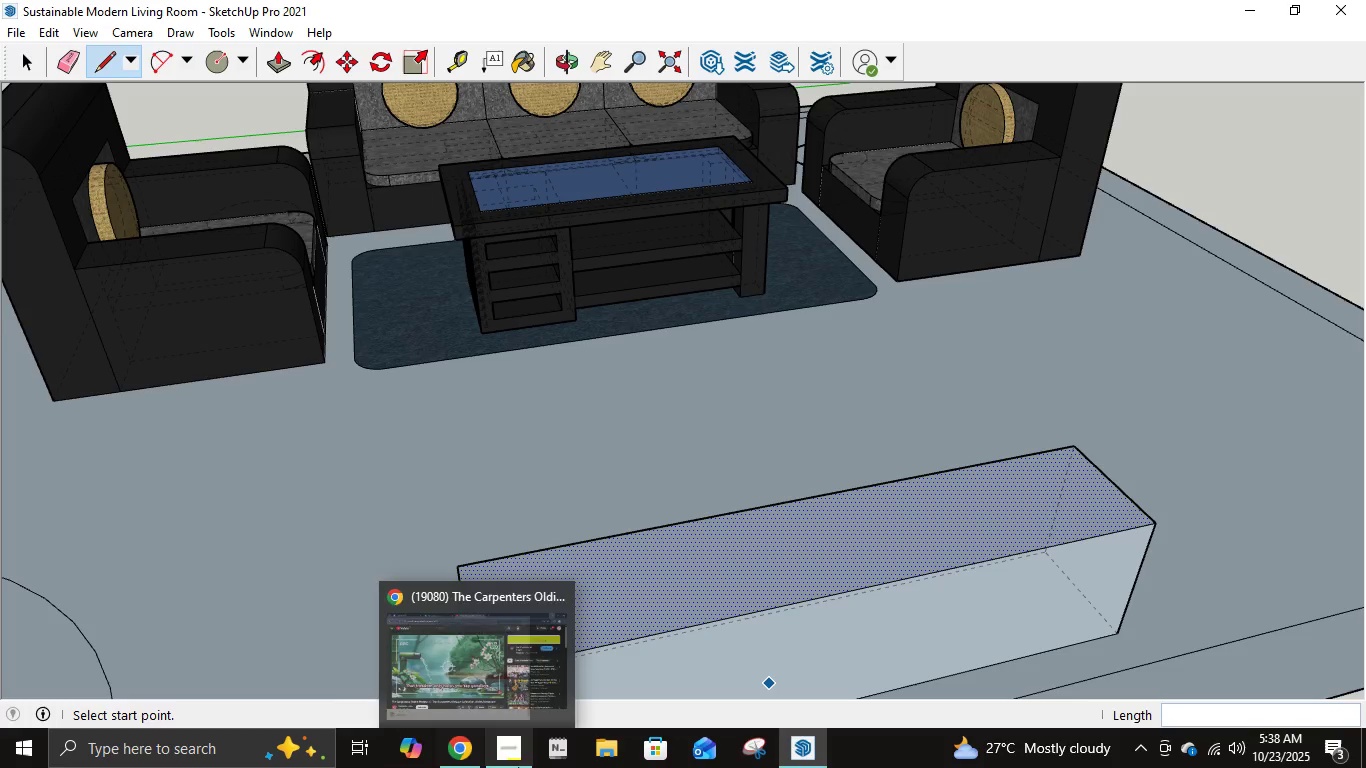 
left_click([849, 594])
 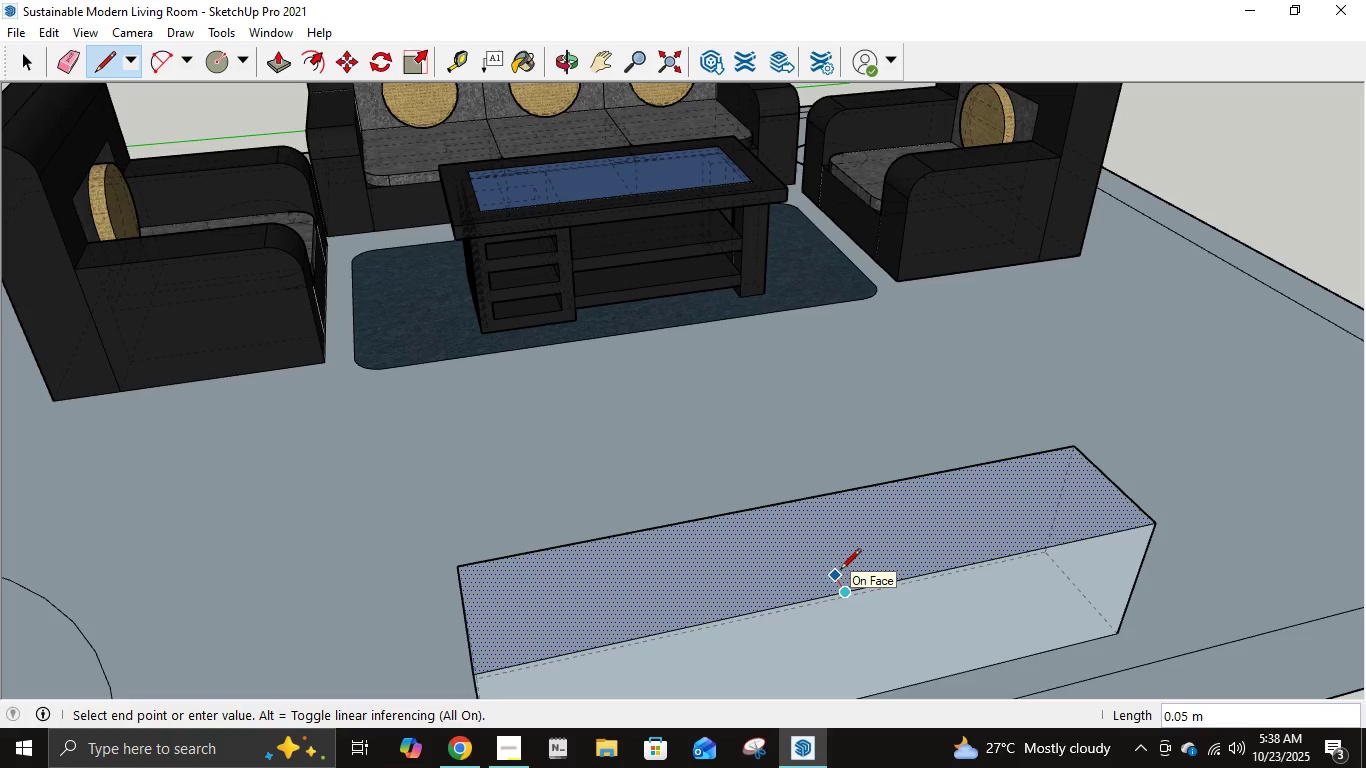 
key(NumpadDecimal)
 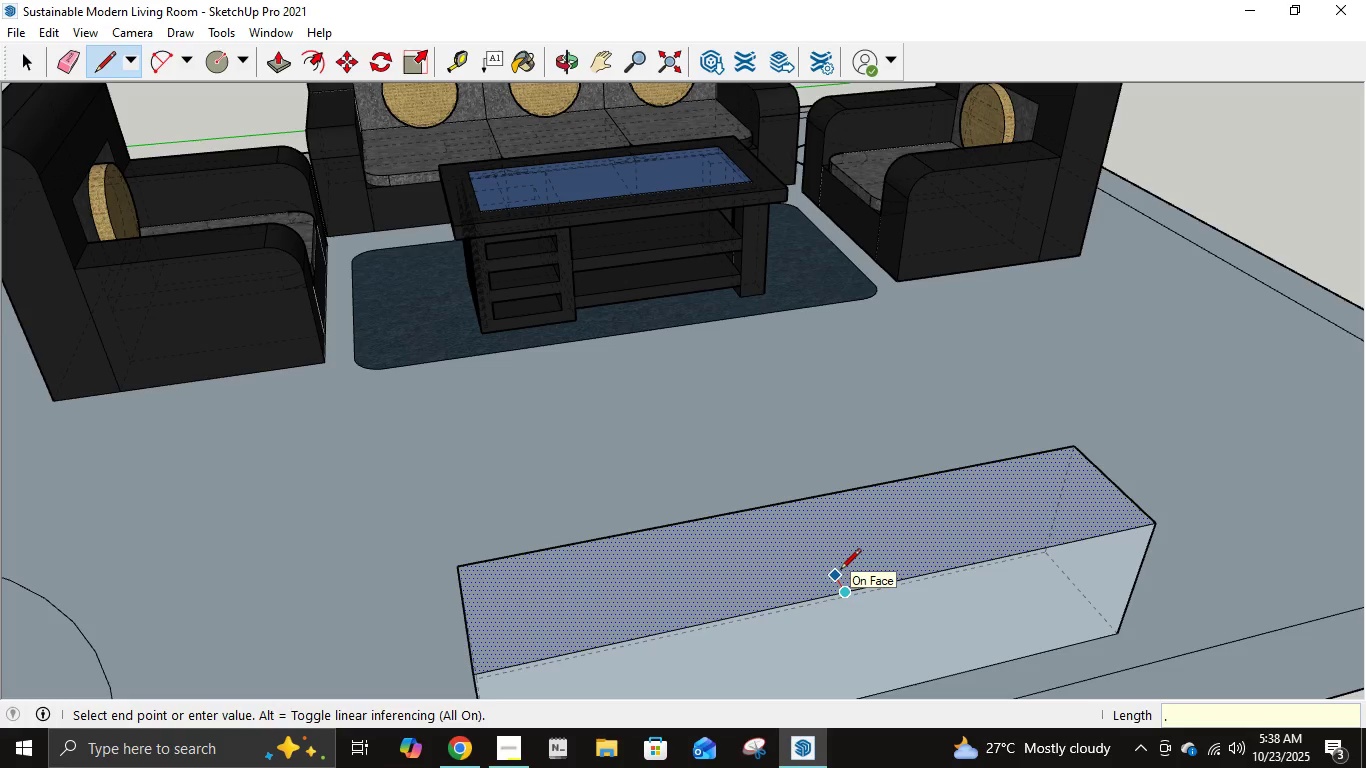 
key(Numpad0)
 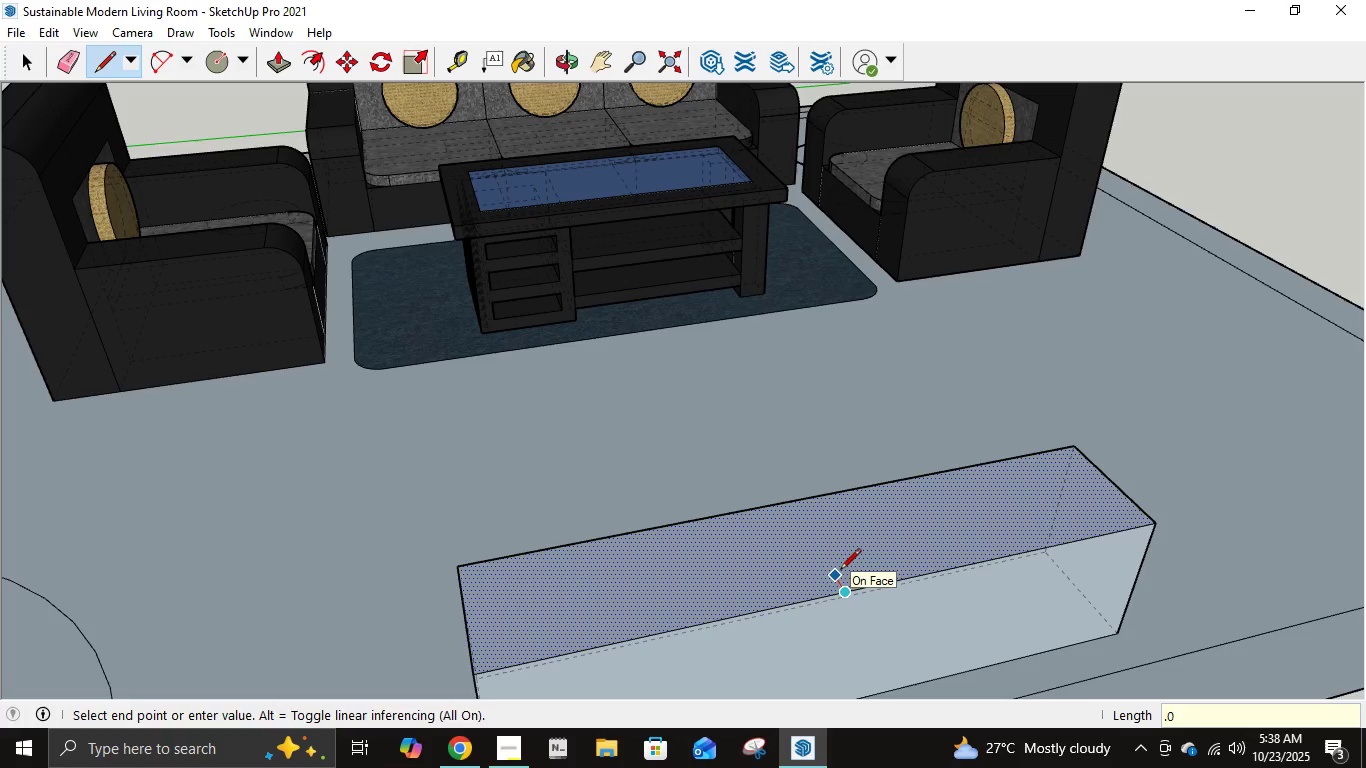 
key(Numpad5)
 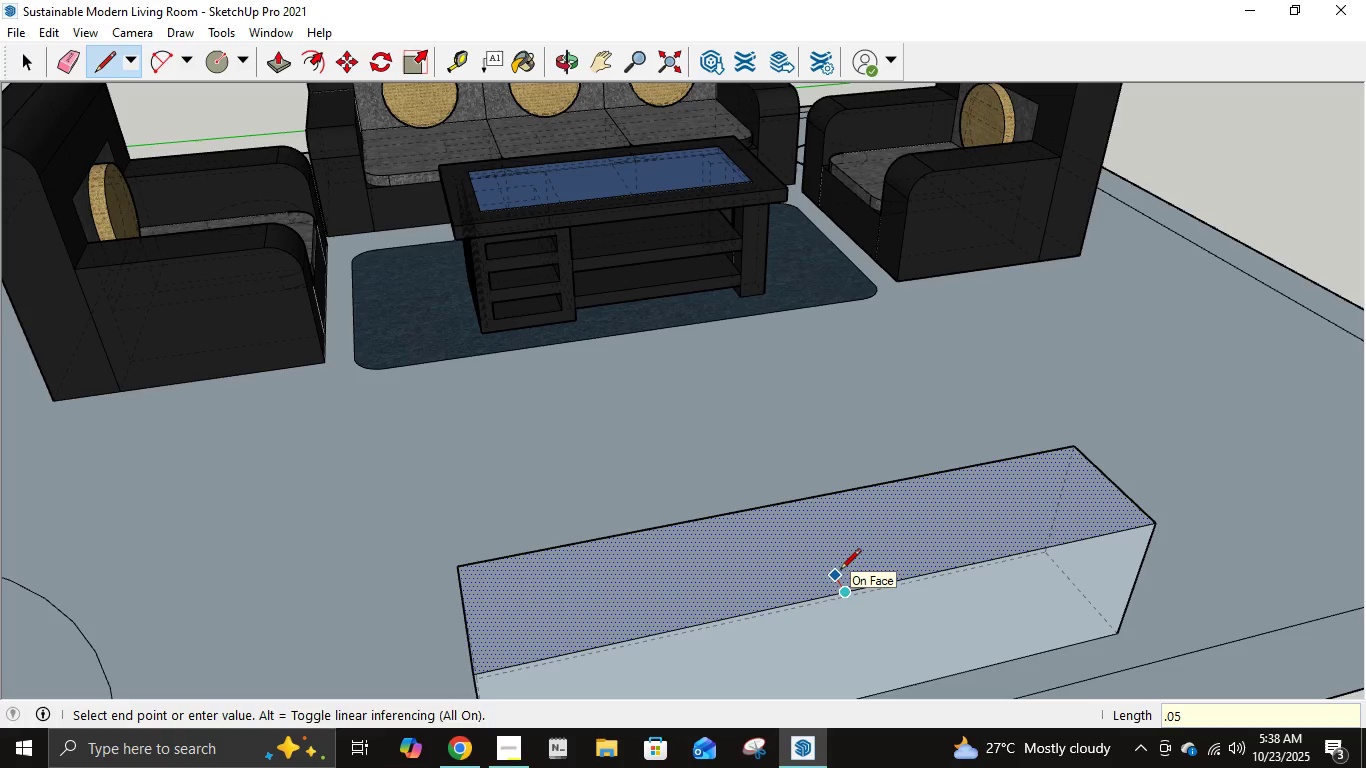 
key(NumpadEnter)
 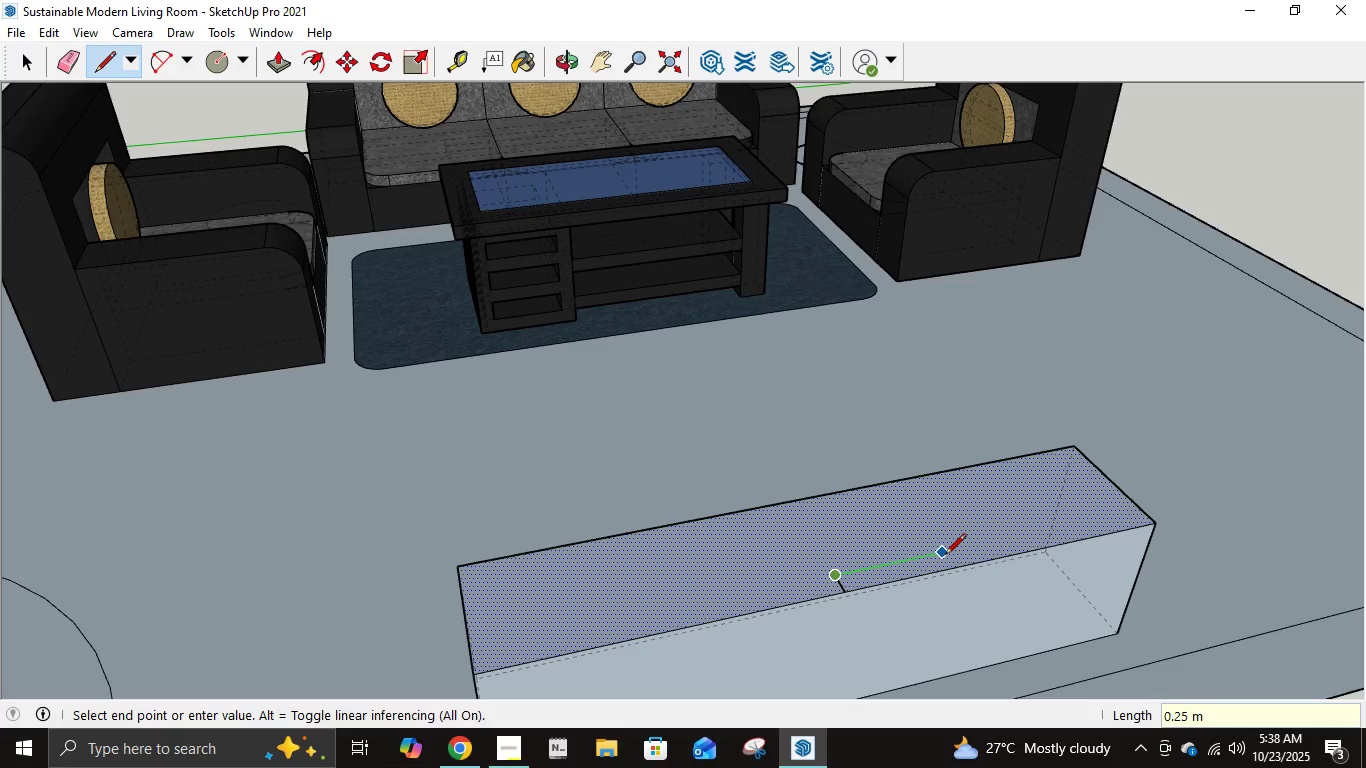 
key(NumpadDecimal)
 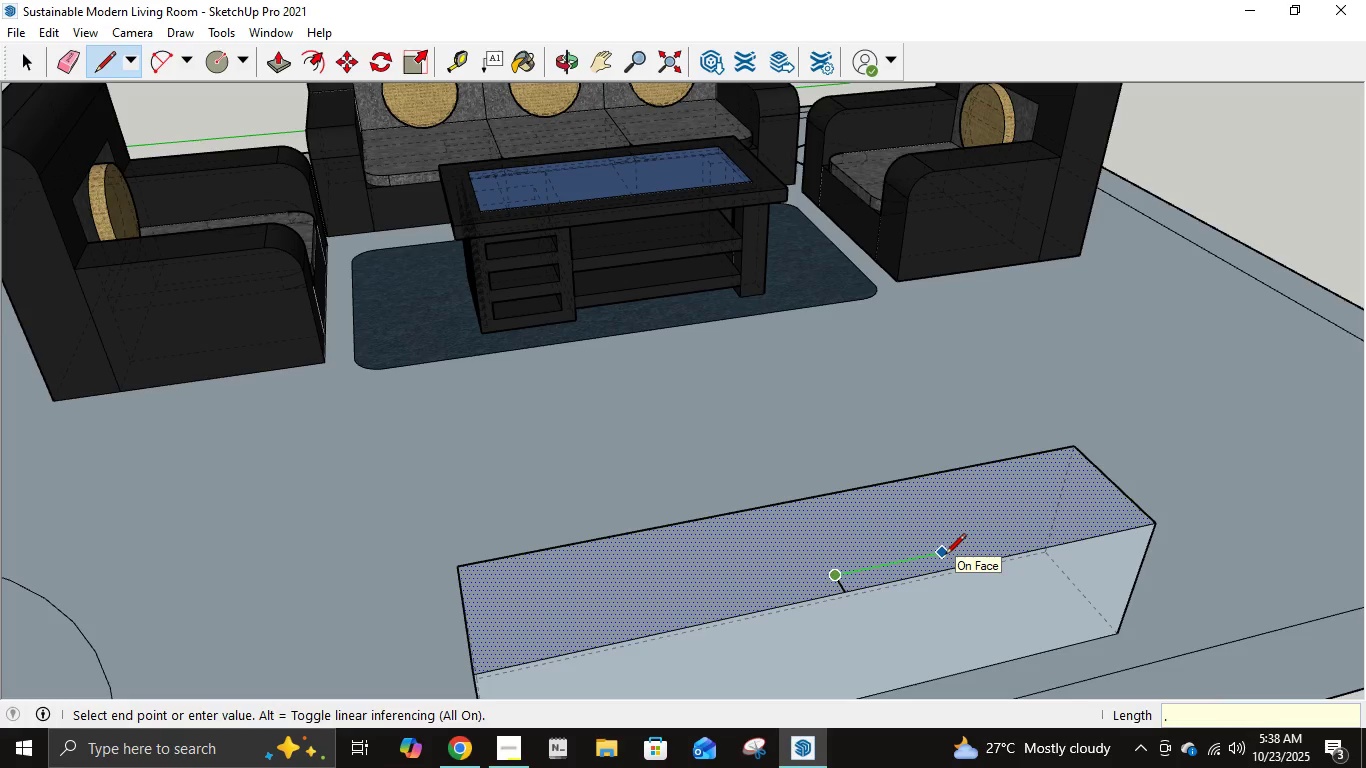 
key(Numpad5)
 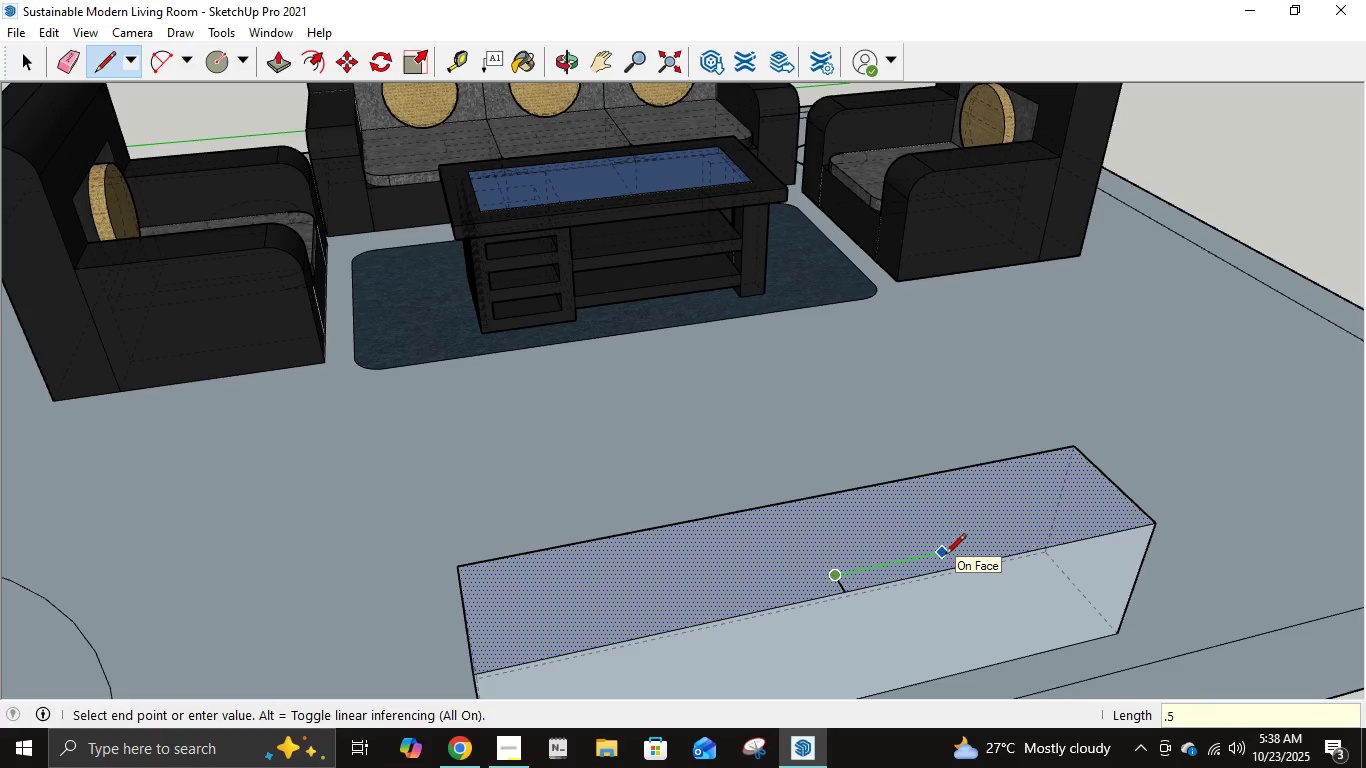 
key(NumpadEnter)
 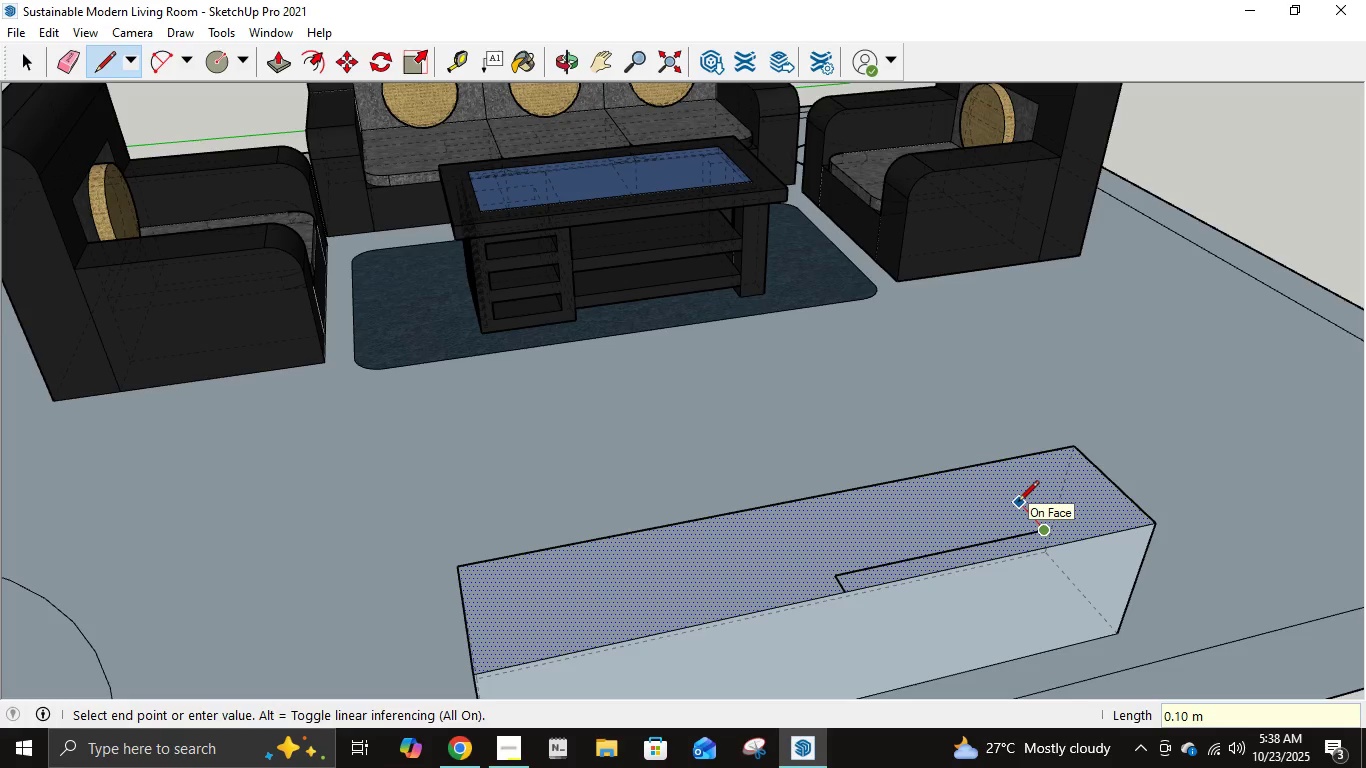 
key(NumpadDecimal)
 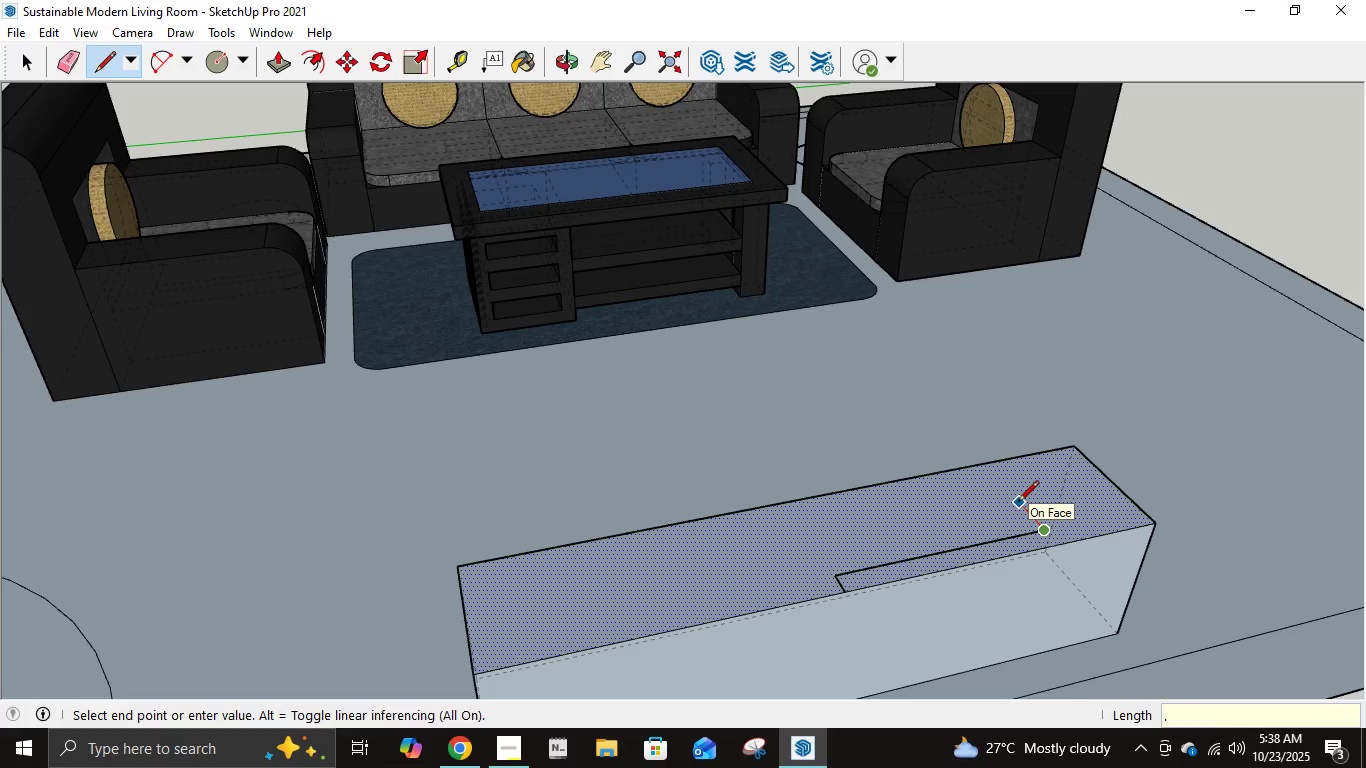 
key(Numpad0)
 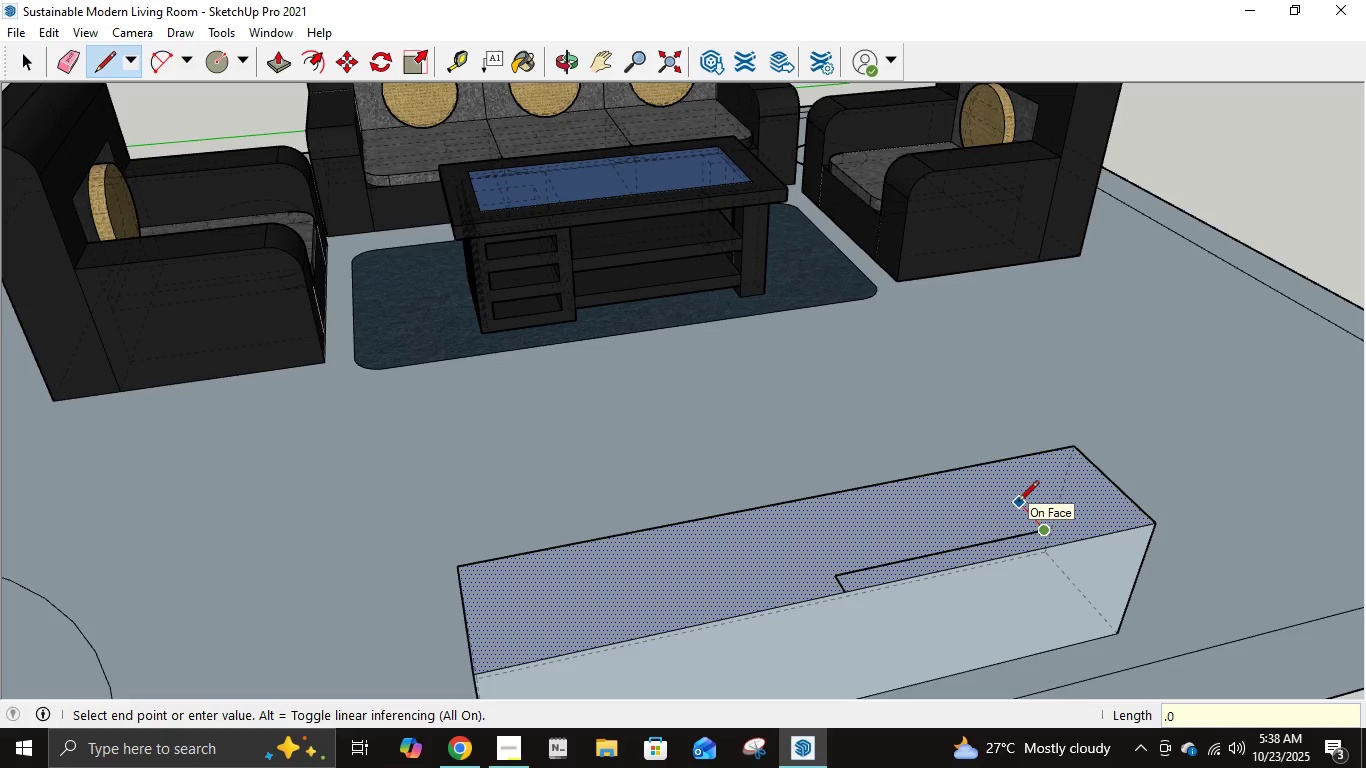 
key(Numpad5)
 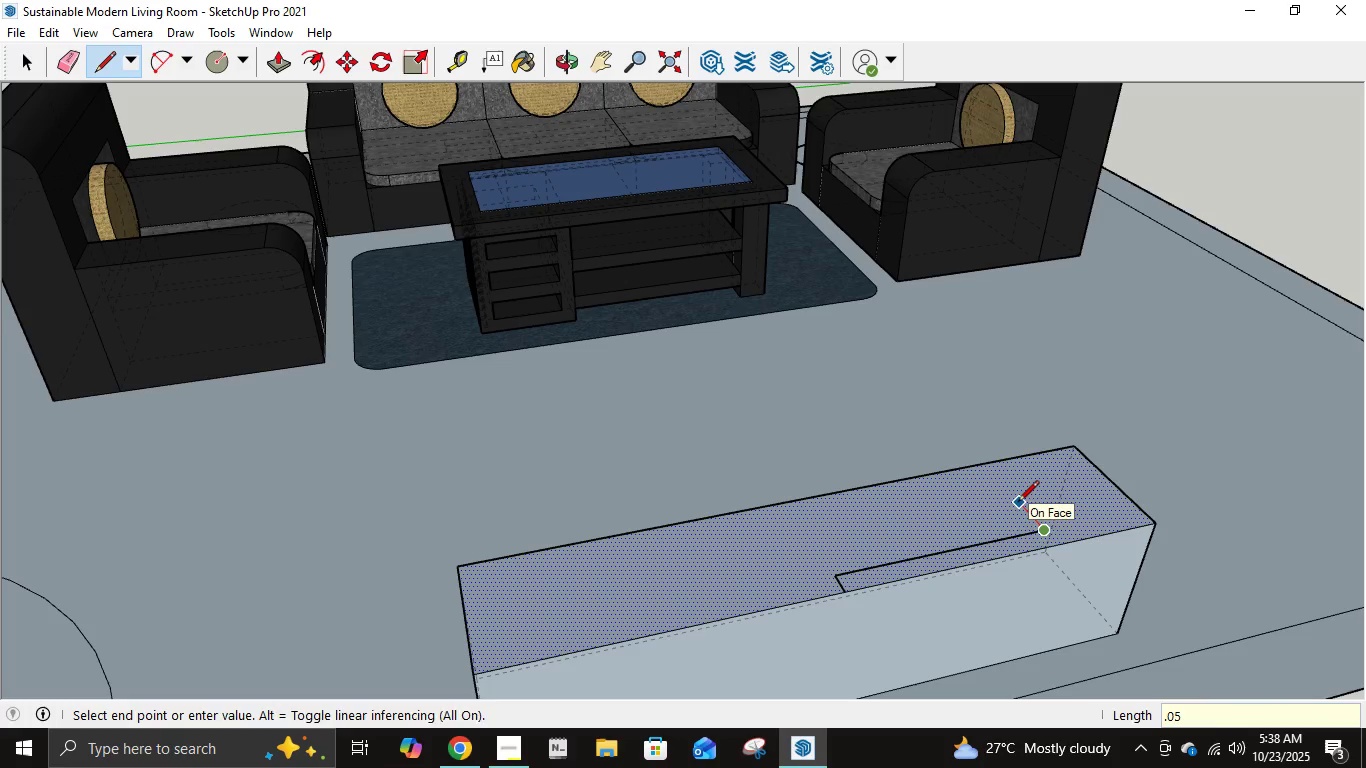 
key(NumpadEnter)
 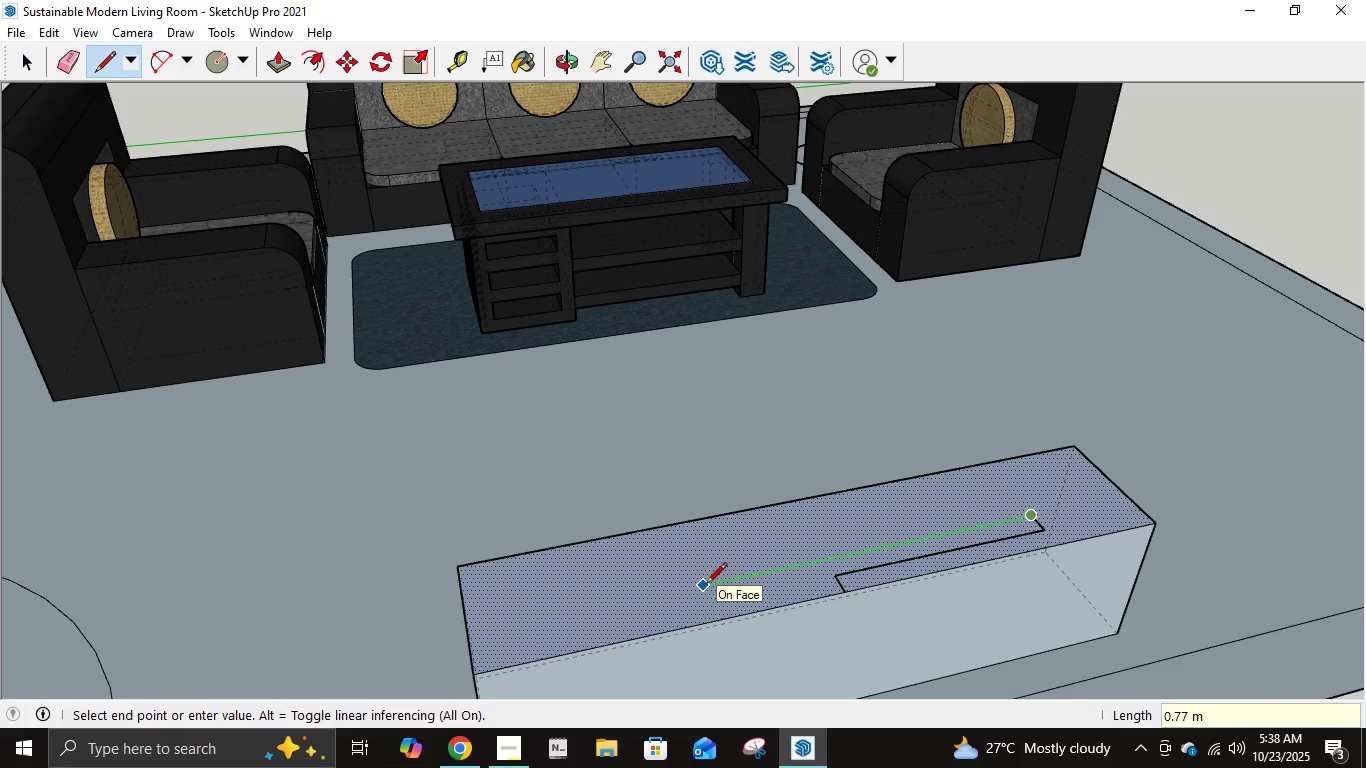 
key(Numpad1)
 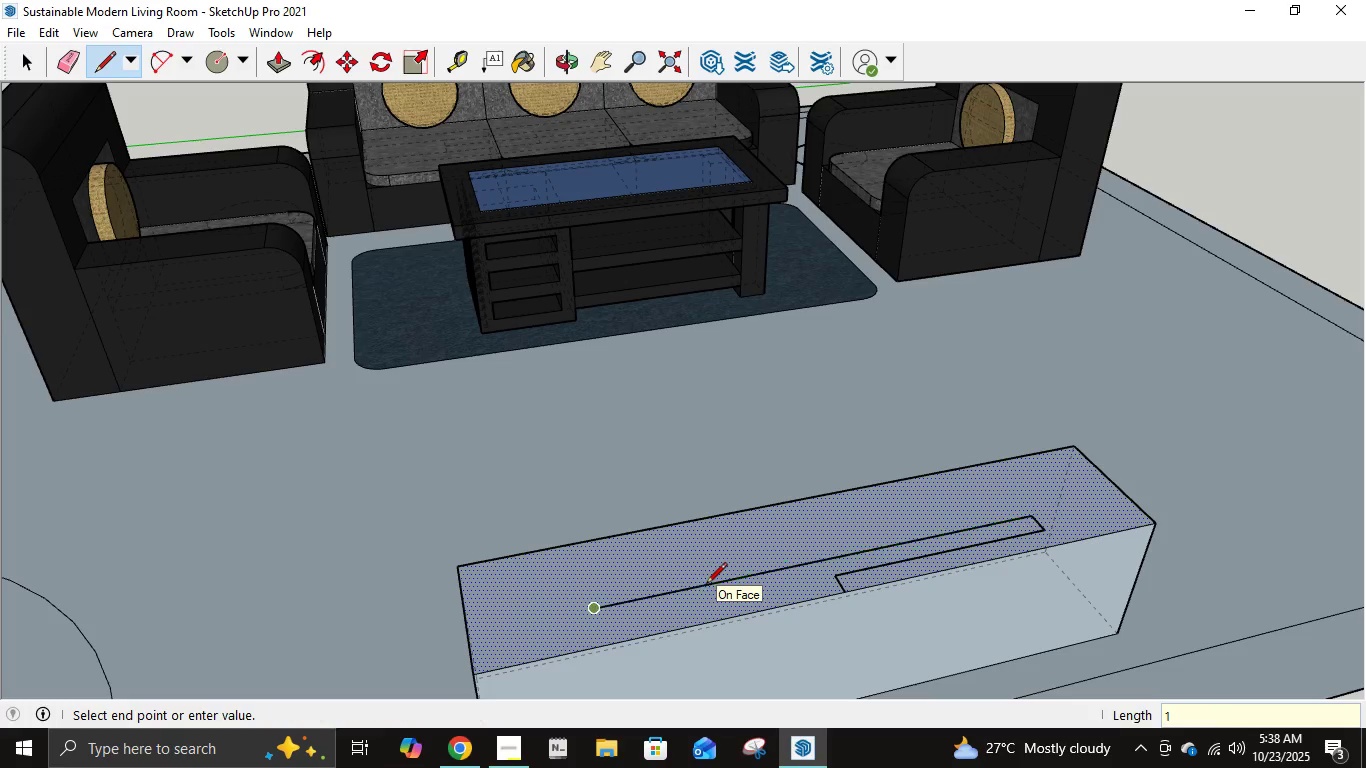 
key(NumpadEnter)
 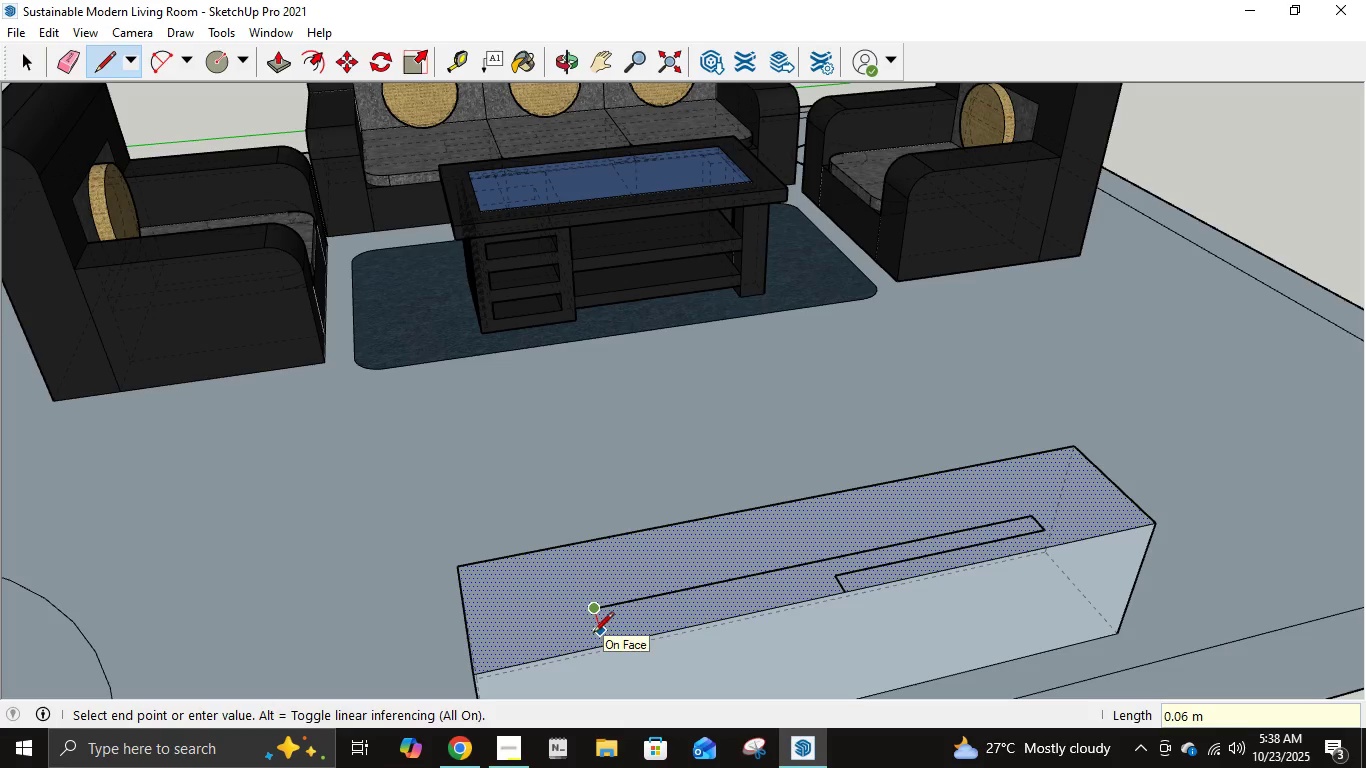 
key(NumpadDecimal)
 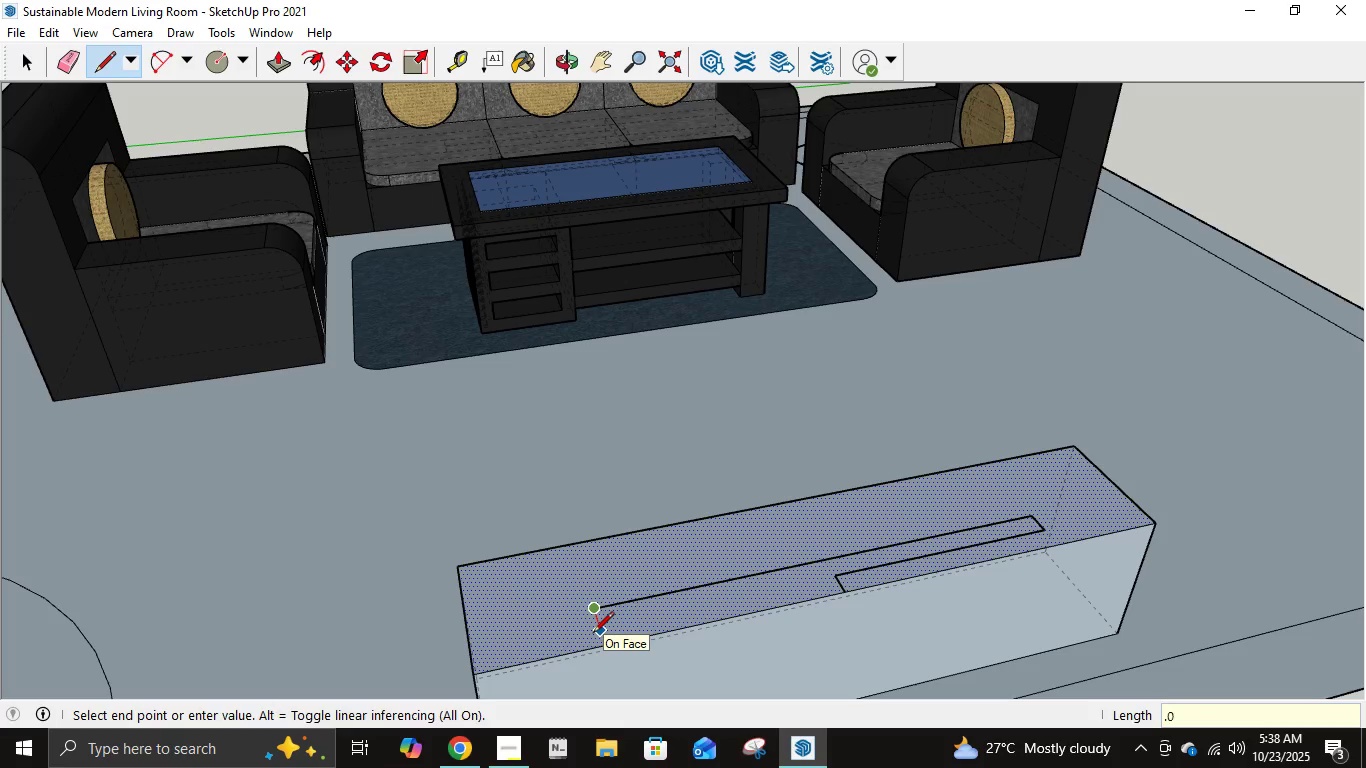 
key(Numpad0)
 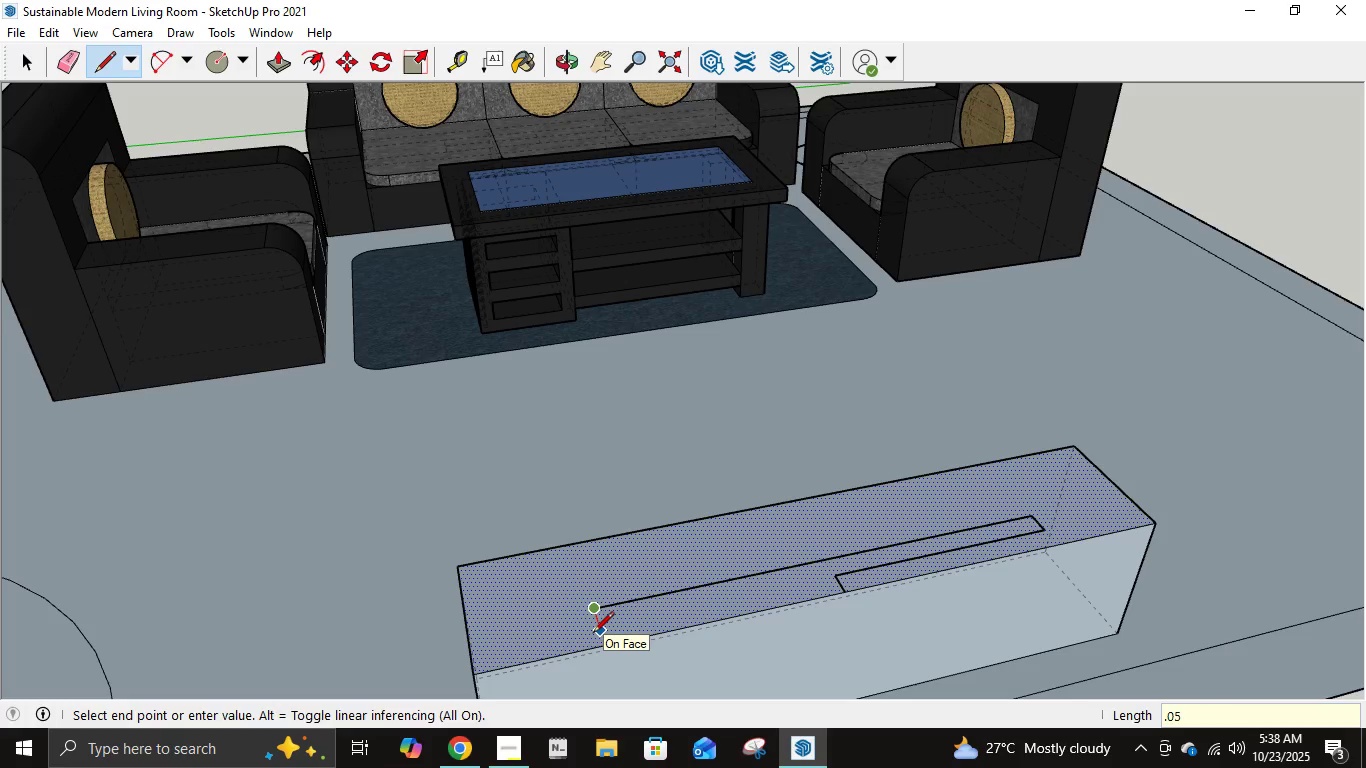 
key(Numpad5)
 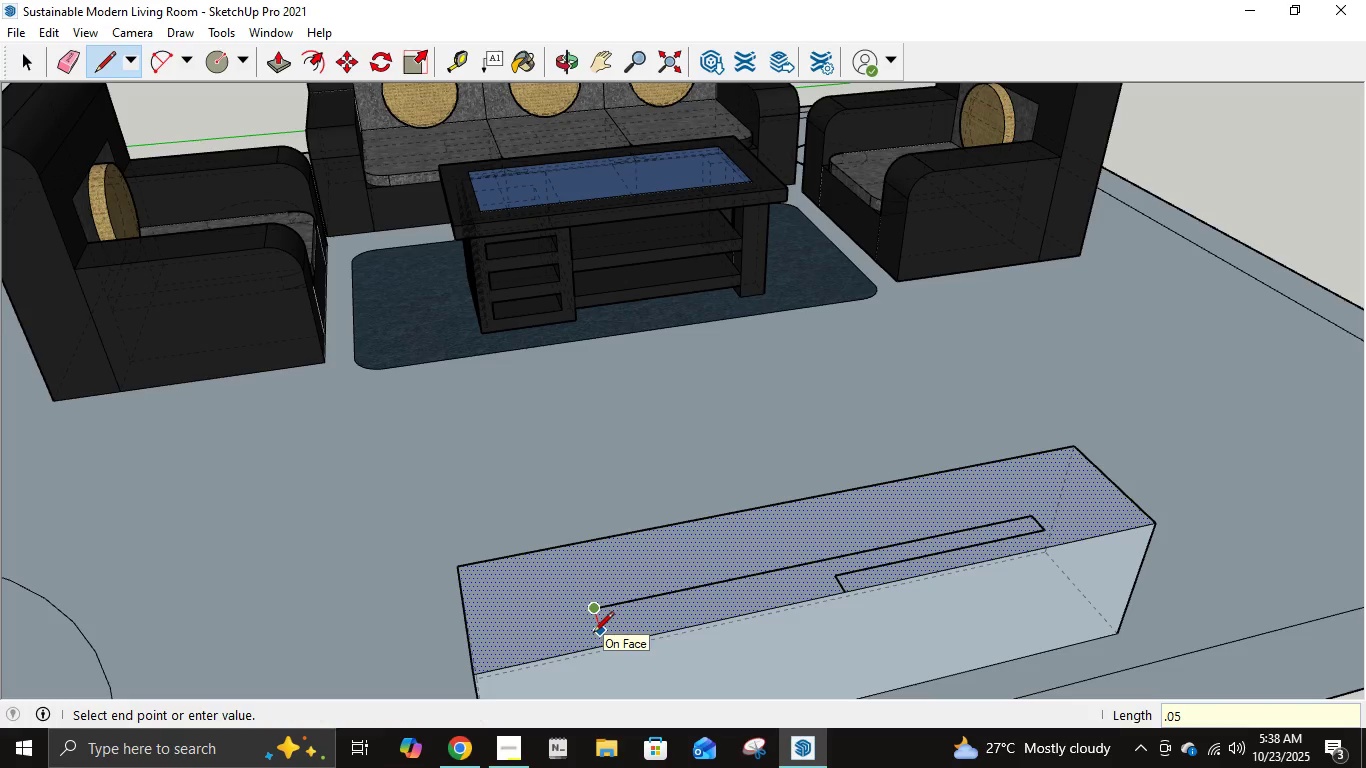 
key(NumpadEnter)
 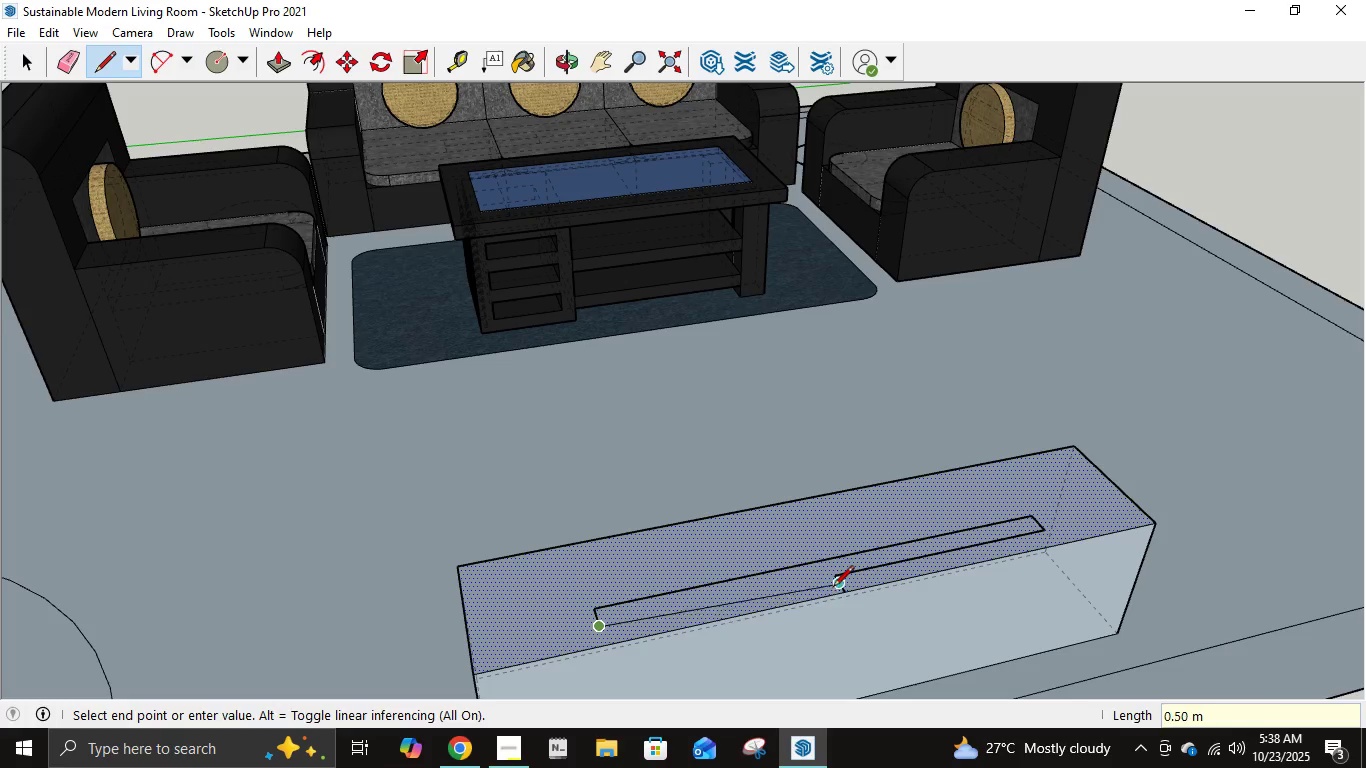 
left_click([836, 581])
 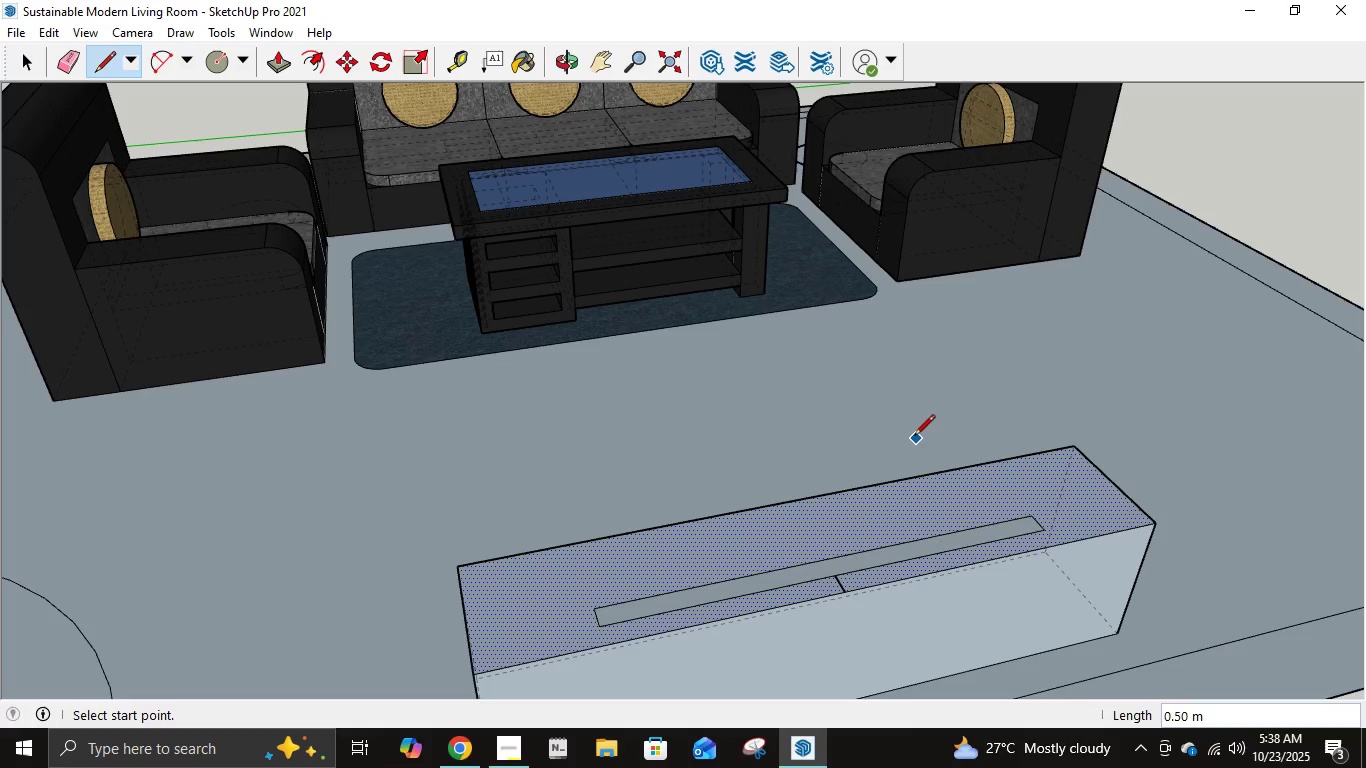 
key(E)
 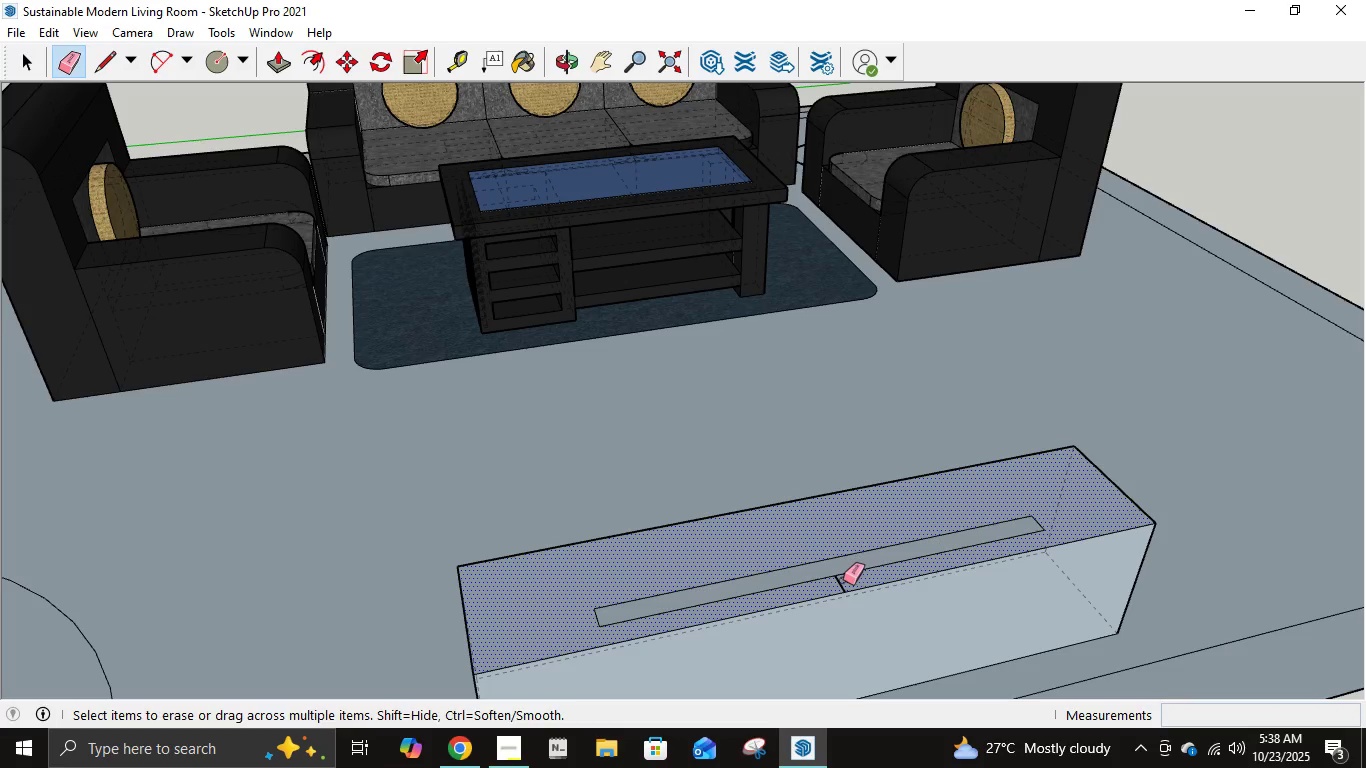 
left_click([842, 580])
 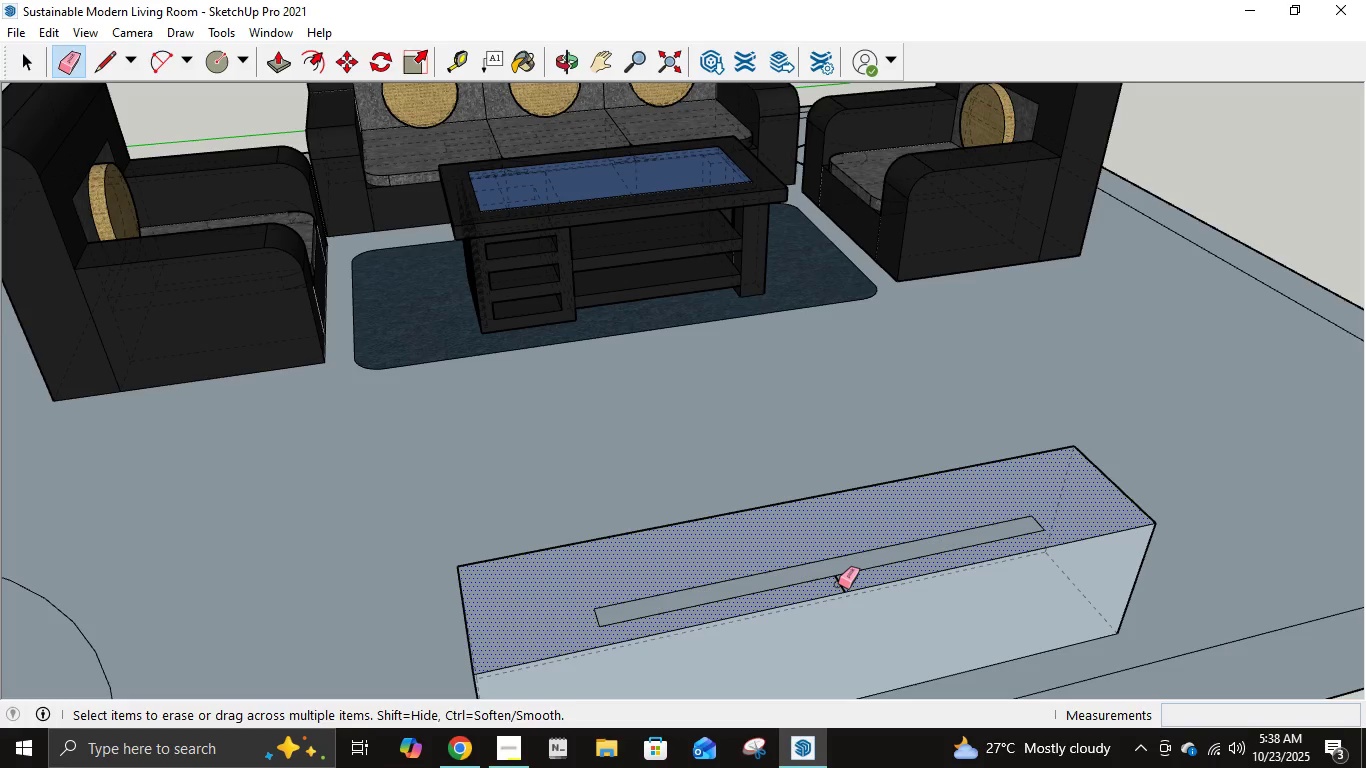 
left_click([838, 584])
 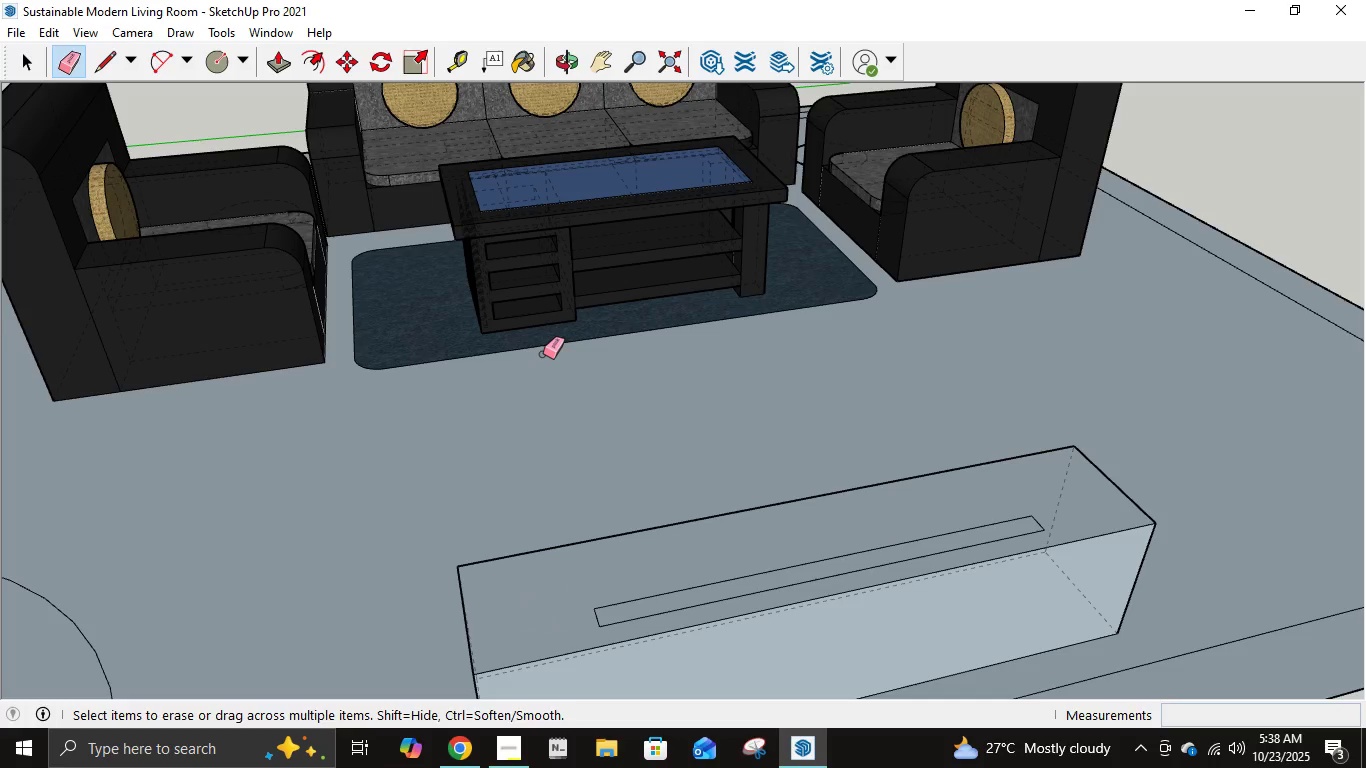 
key(L)
 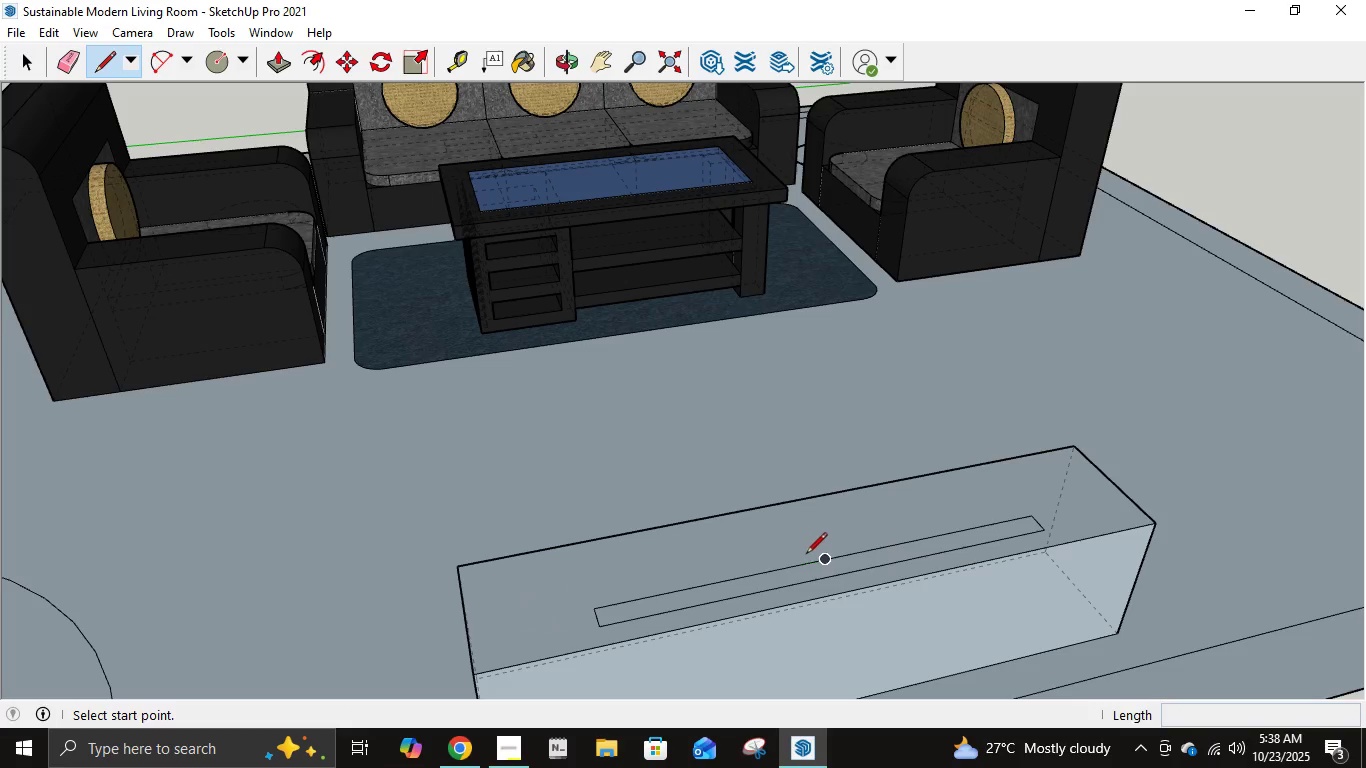 
left_click([828, 563])
 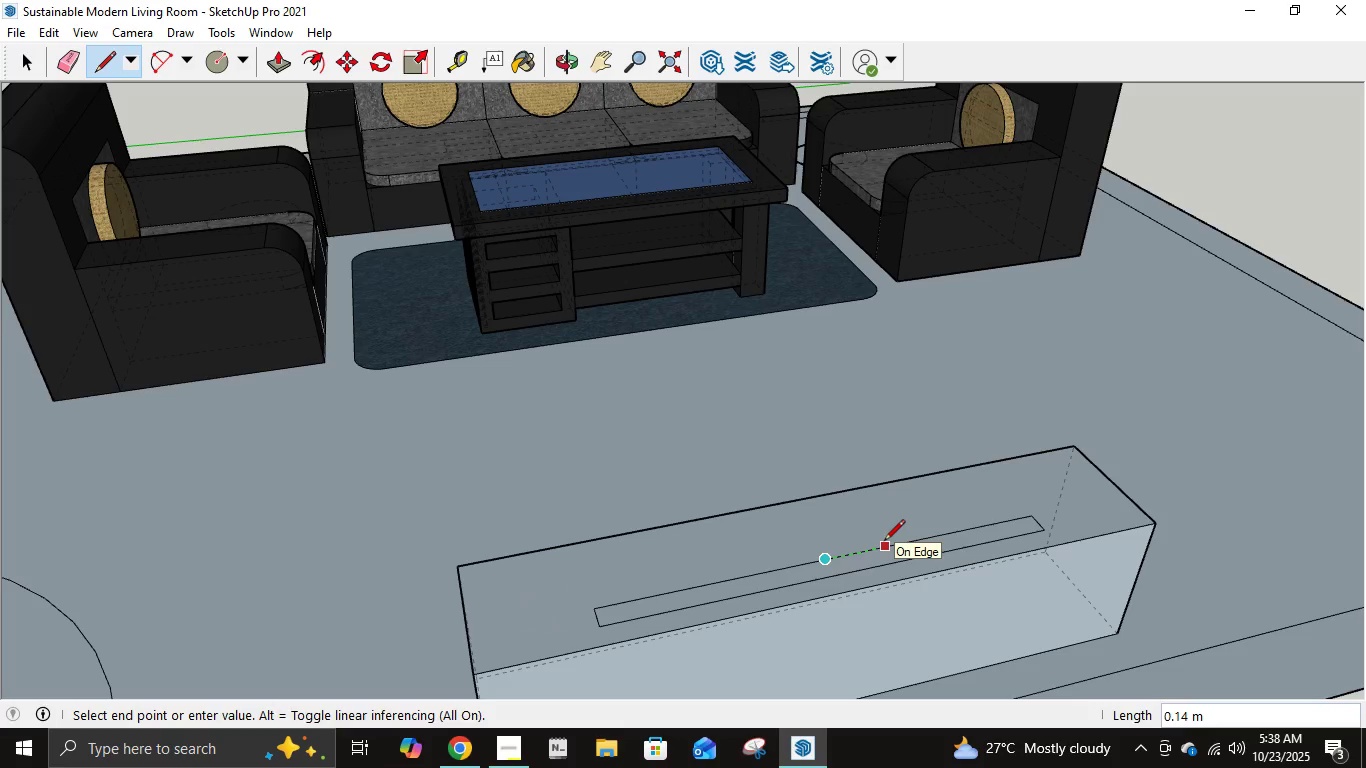 
key(NumpadDecimal)
 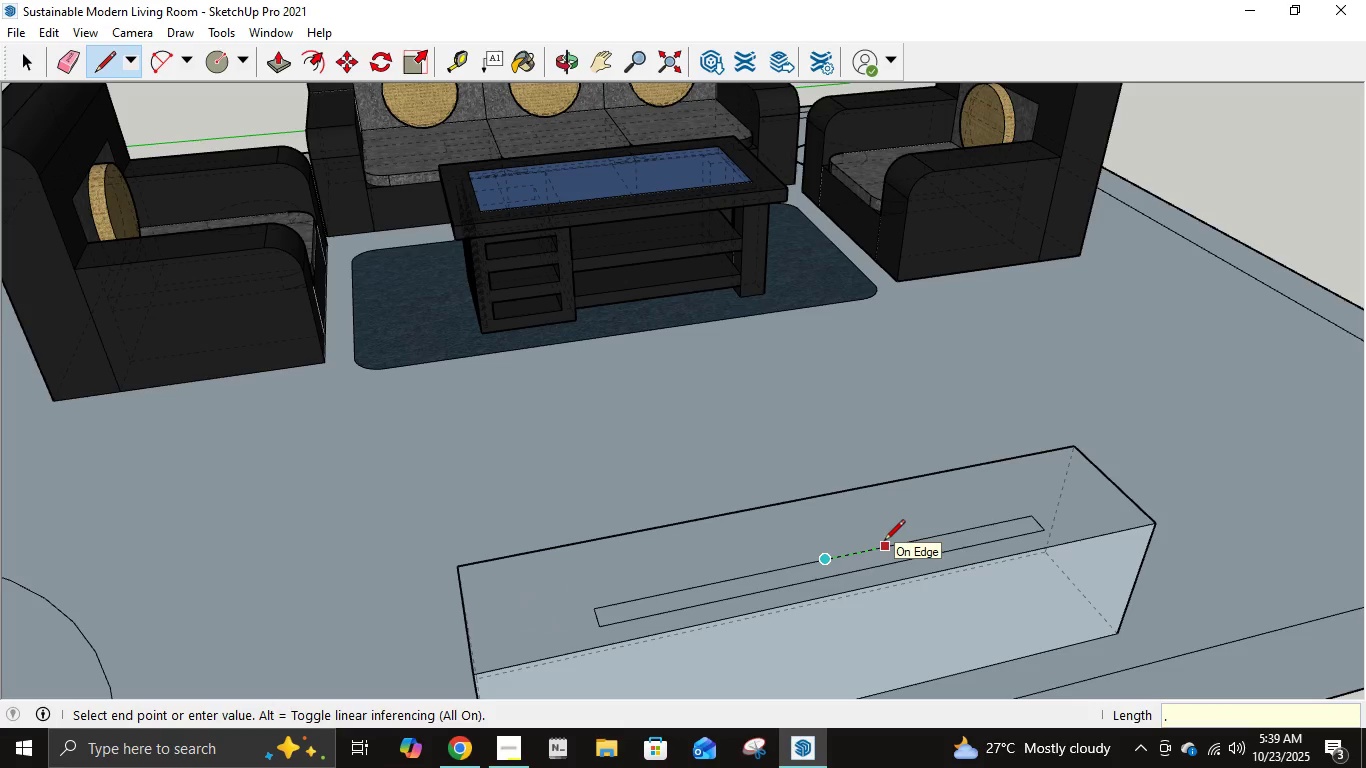 
key(Numpad0)
 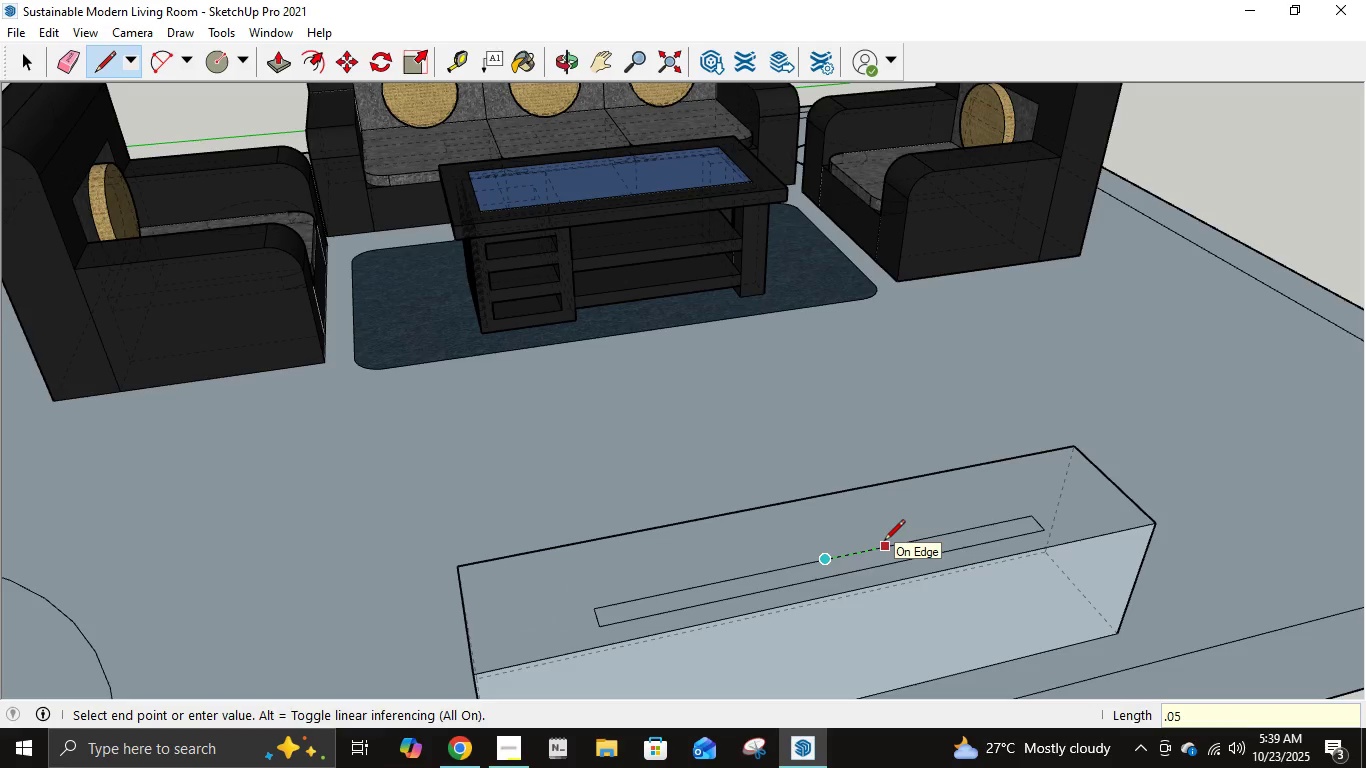 
key(Numpad5)
 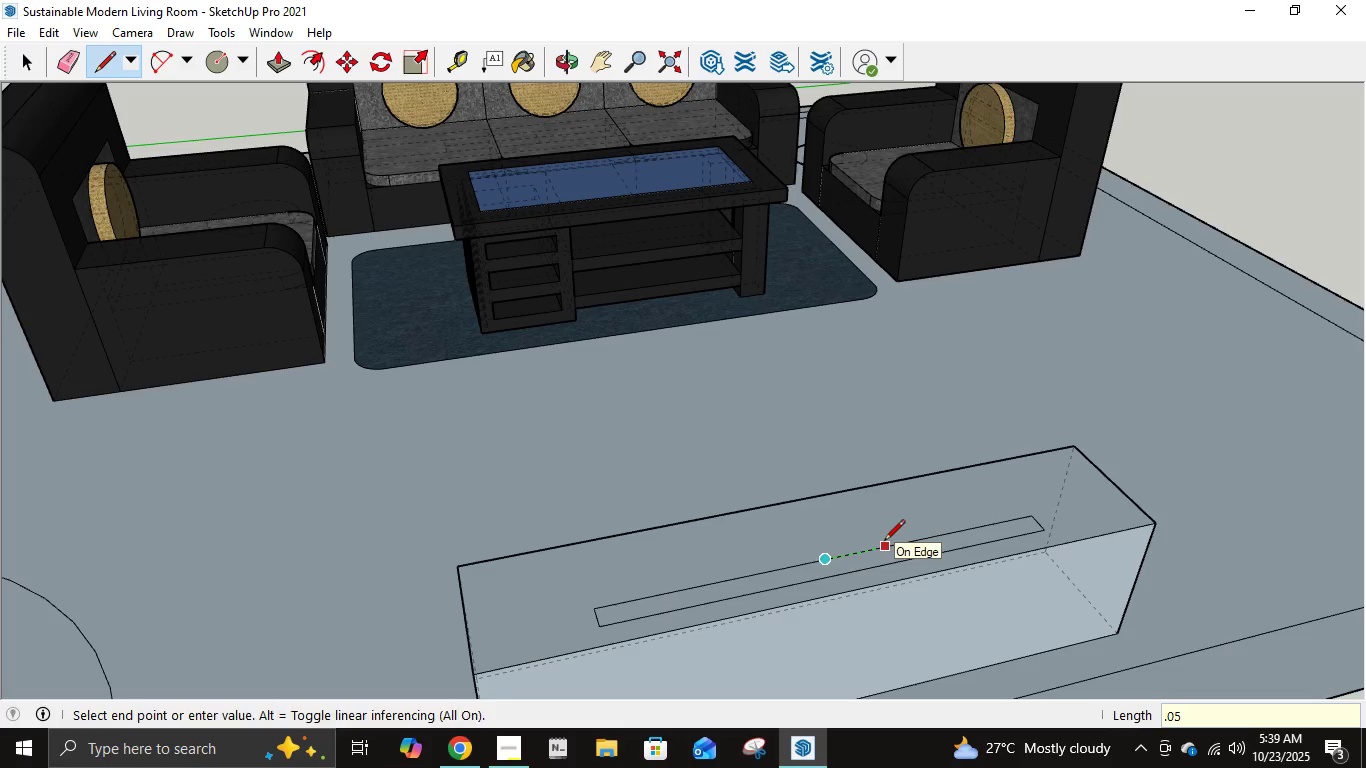 
key(NumpadEnter)
 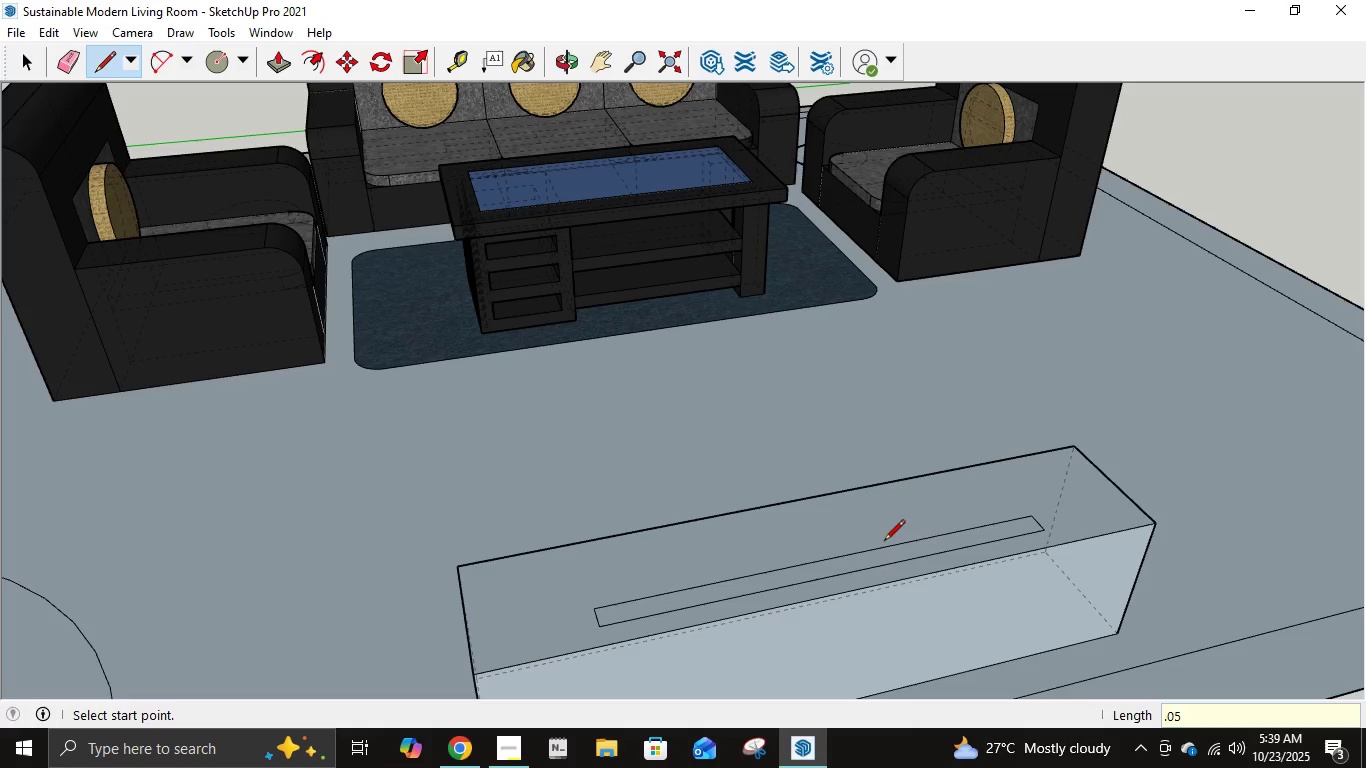 
key(Control+ControlLeft)
 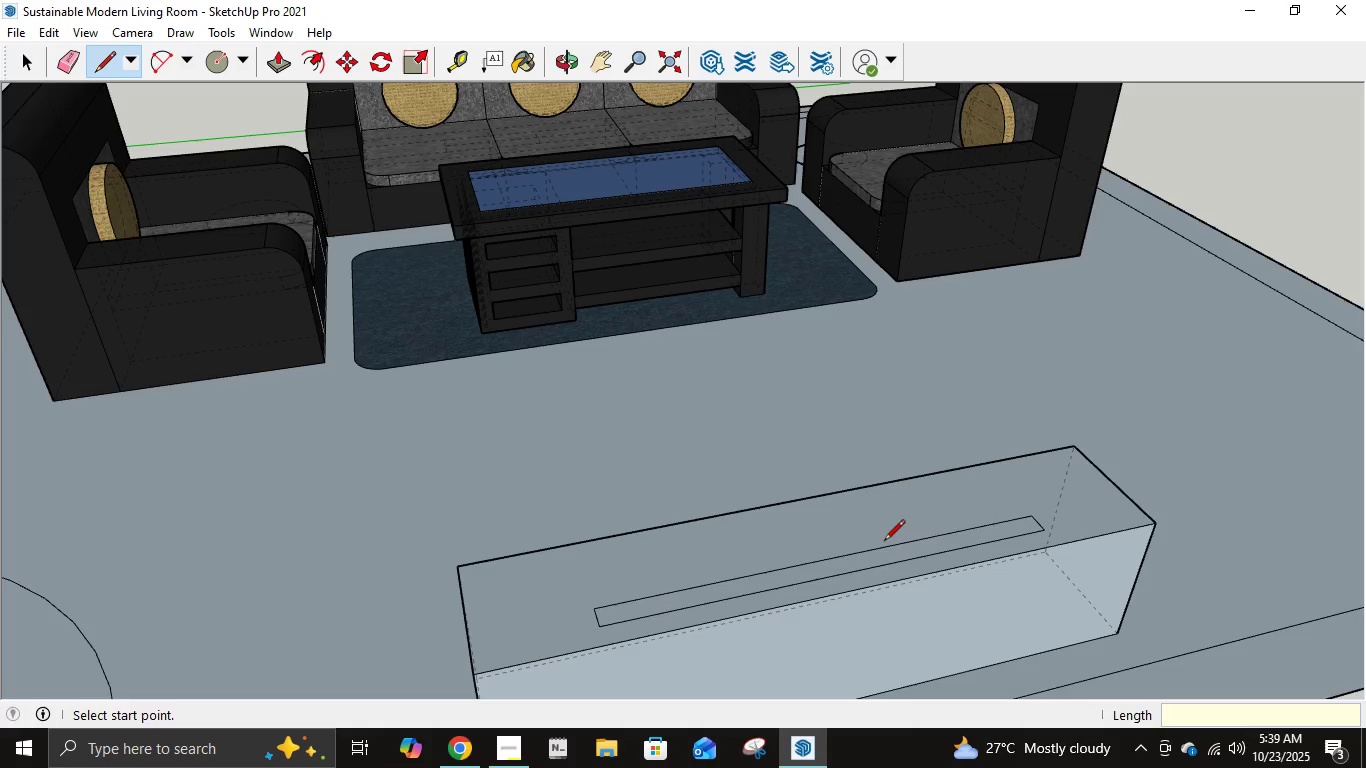 
key(Control+Z)
 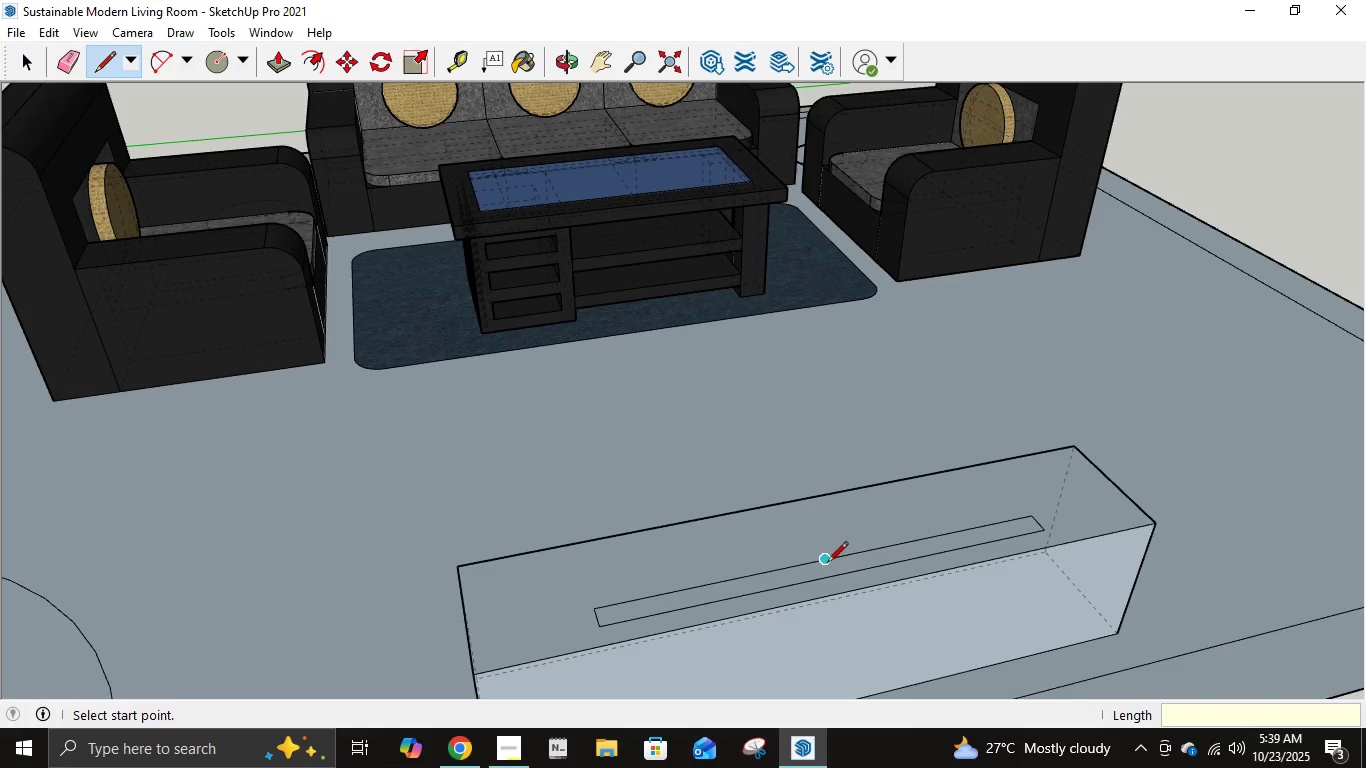 
left_click([826, 564])
 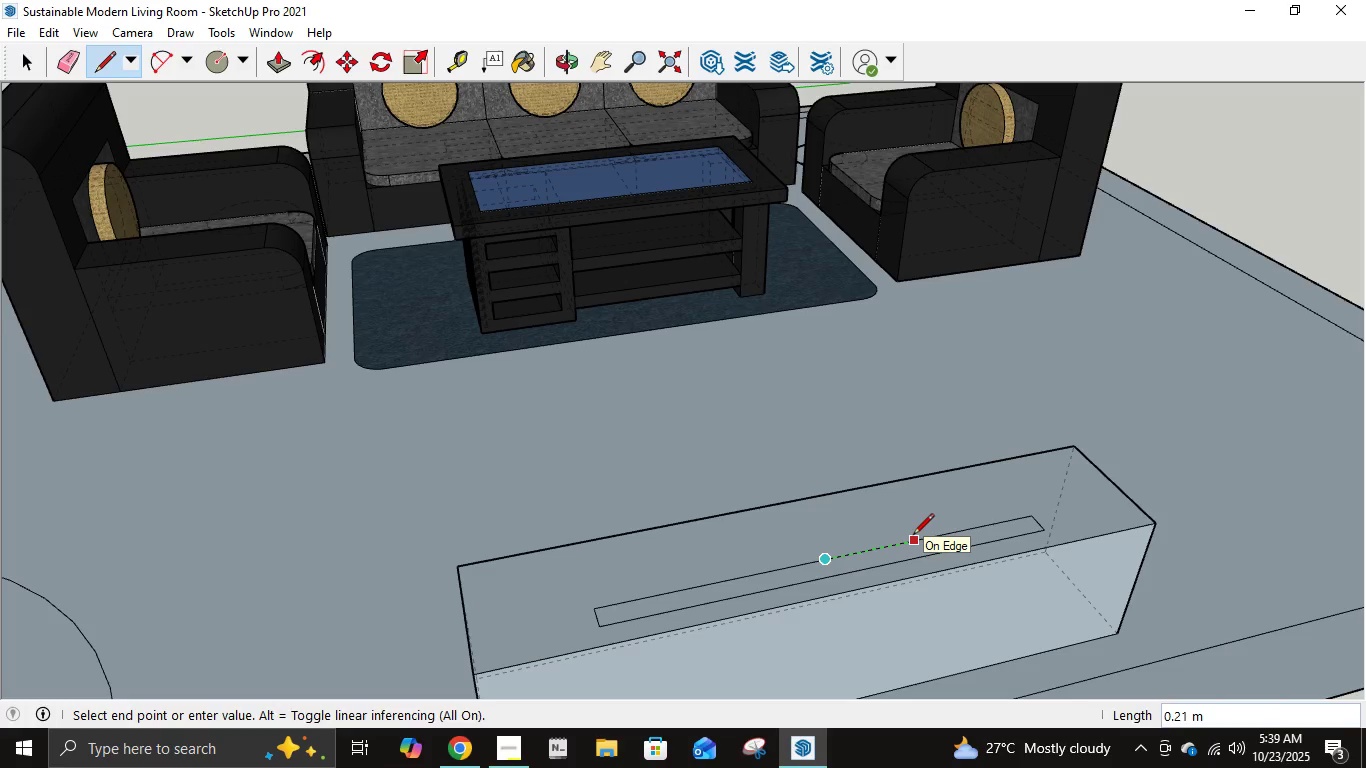 
key(NumpadDecimal)
 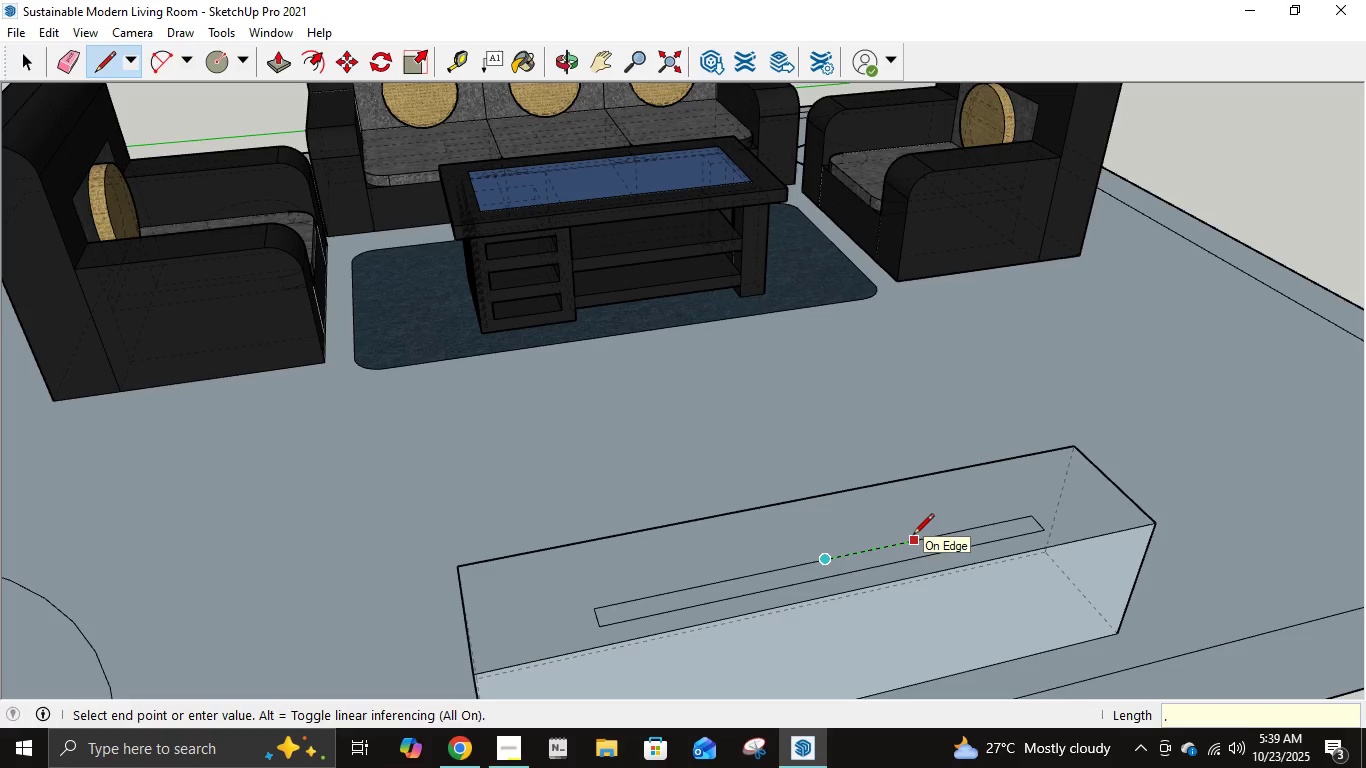 
key(Numpad2)
 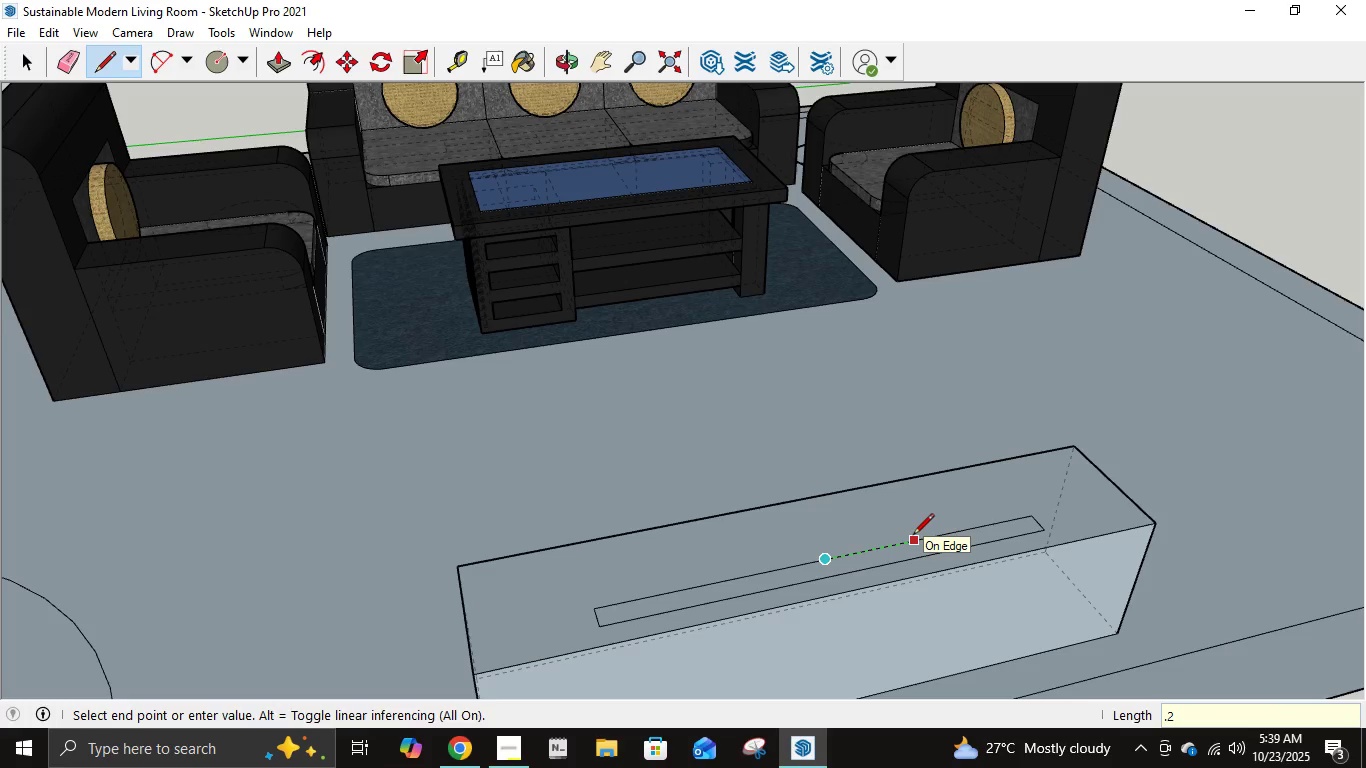 
key(NumpadEnter)
 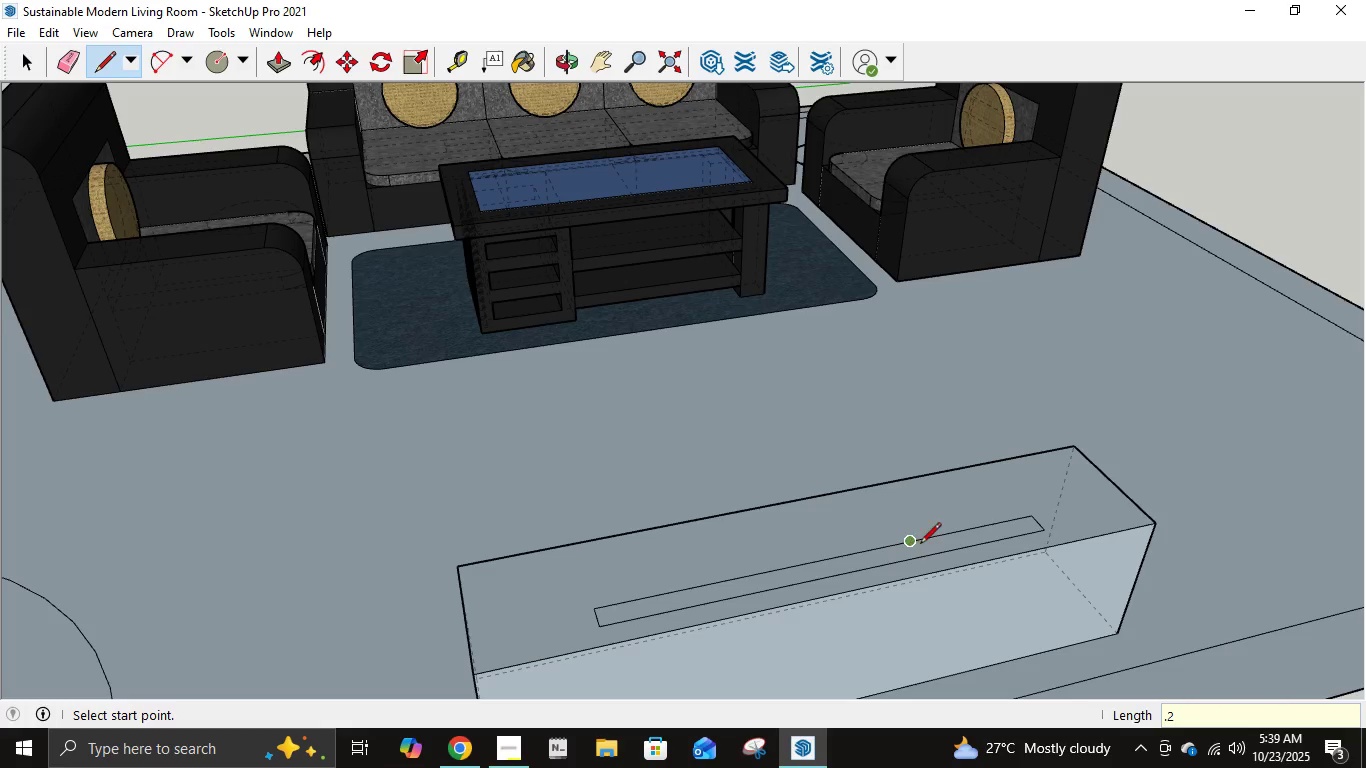 
left_click([912, 542])
 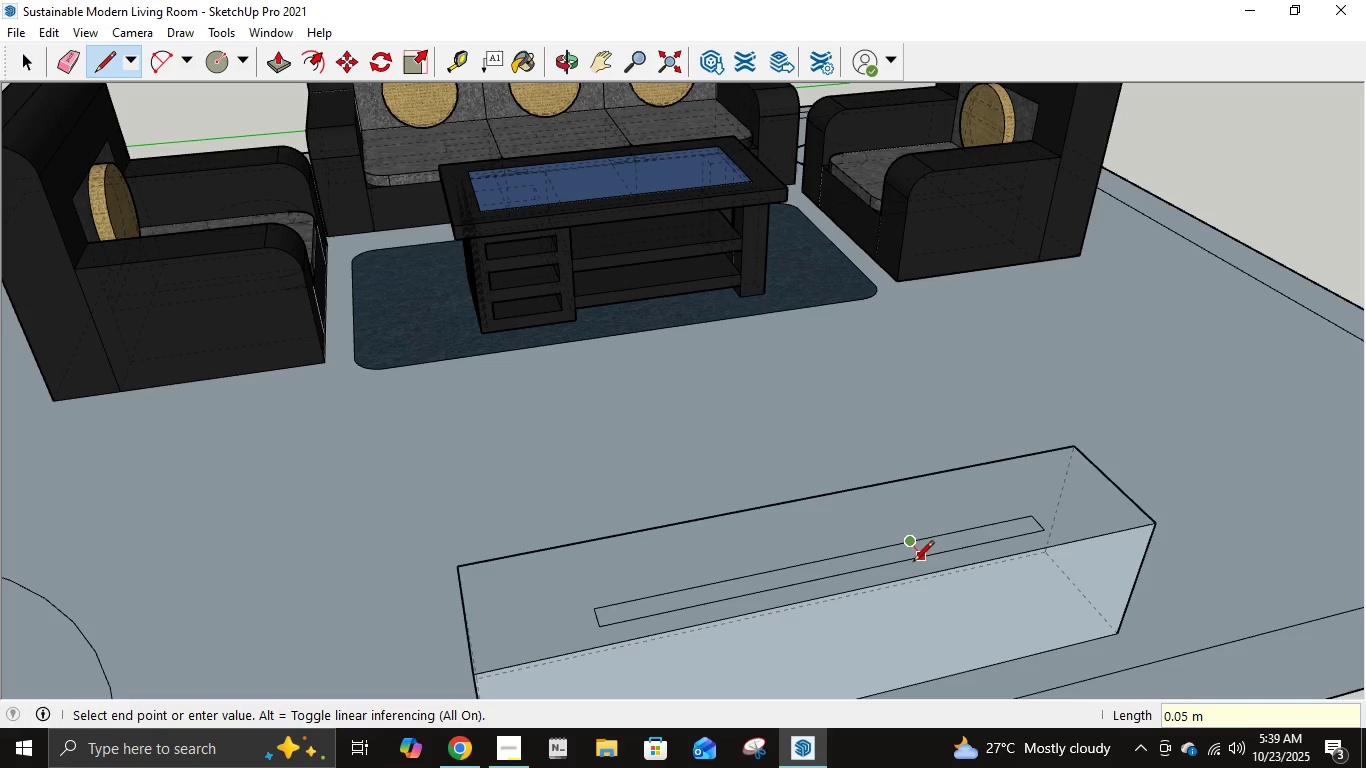 
left_click([914, 564])
 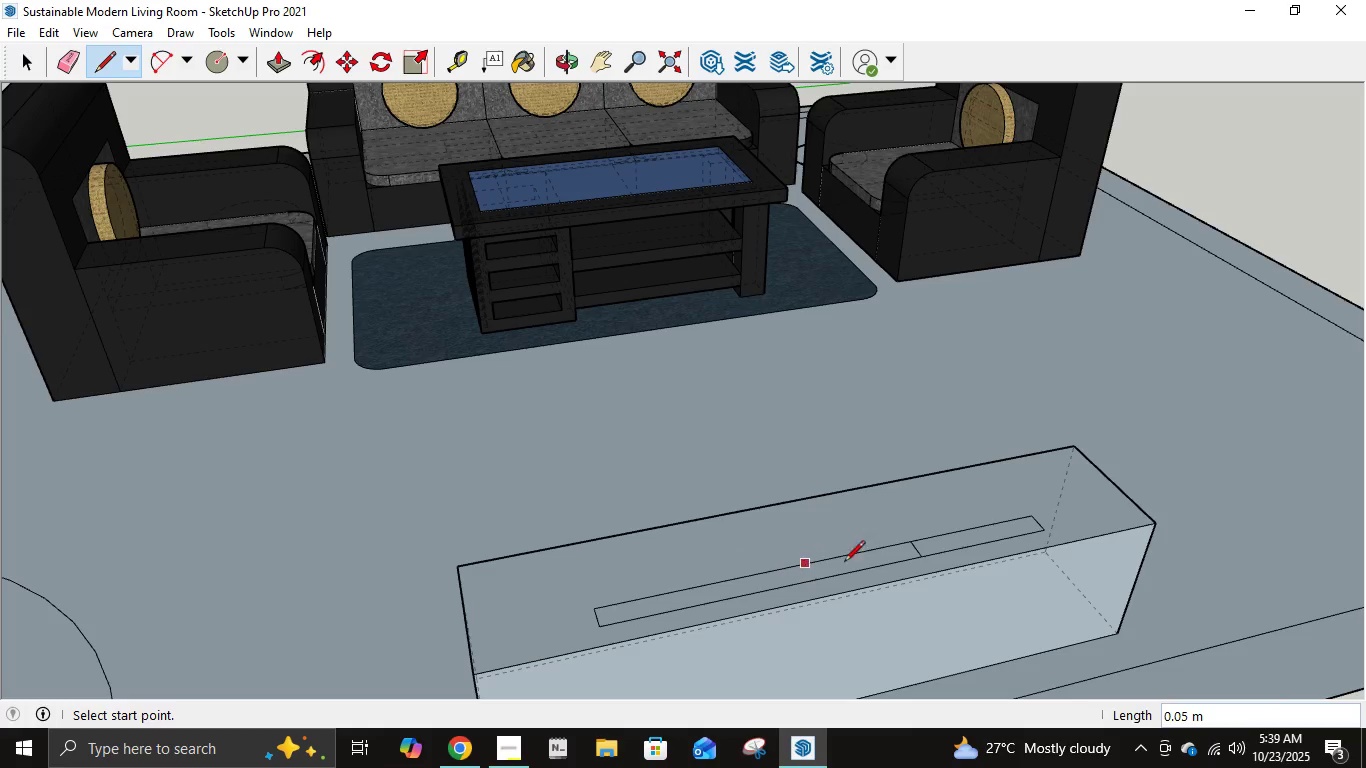 
left_click([846, 555])
 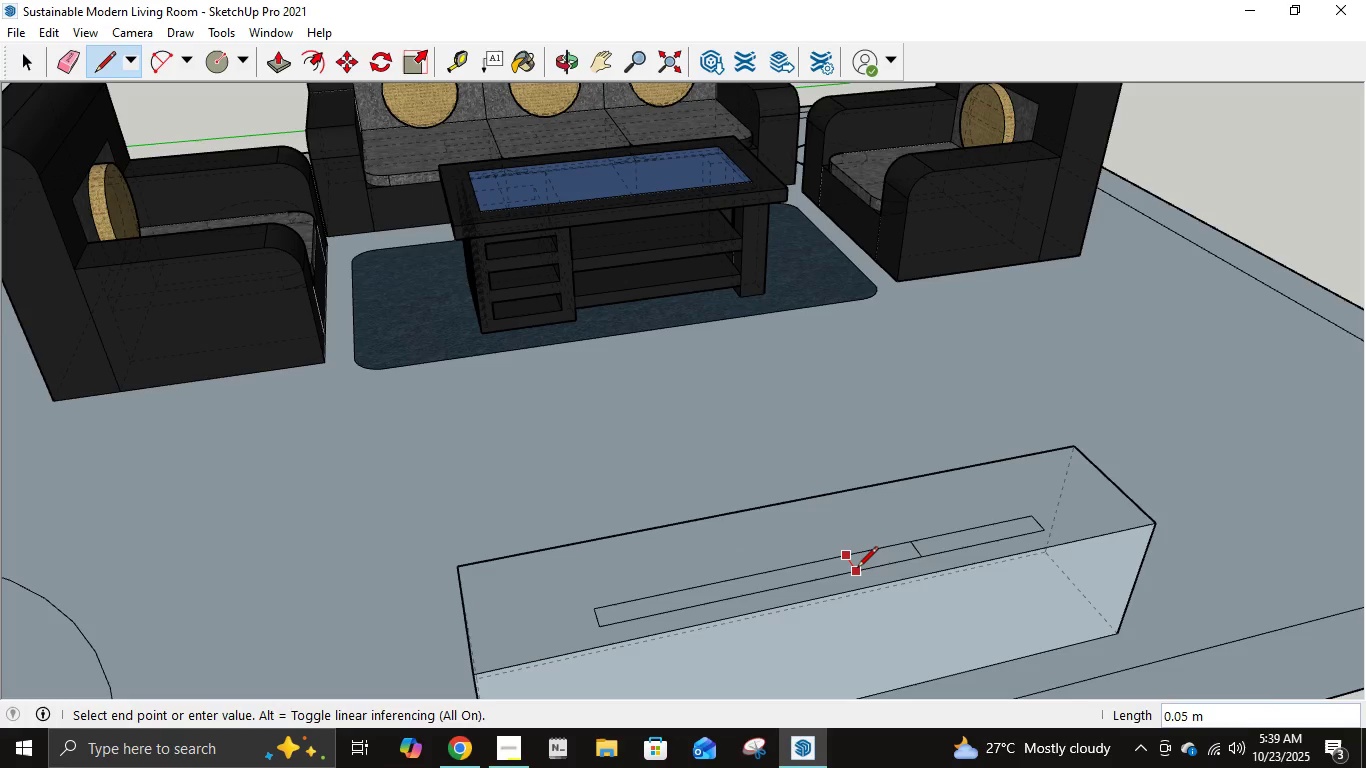 
key(Escape)
 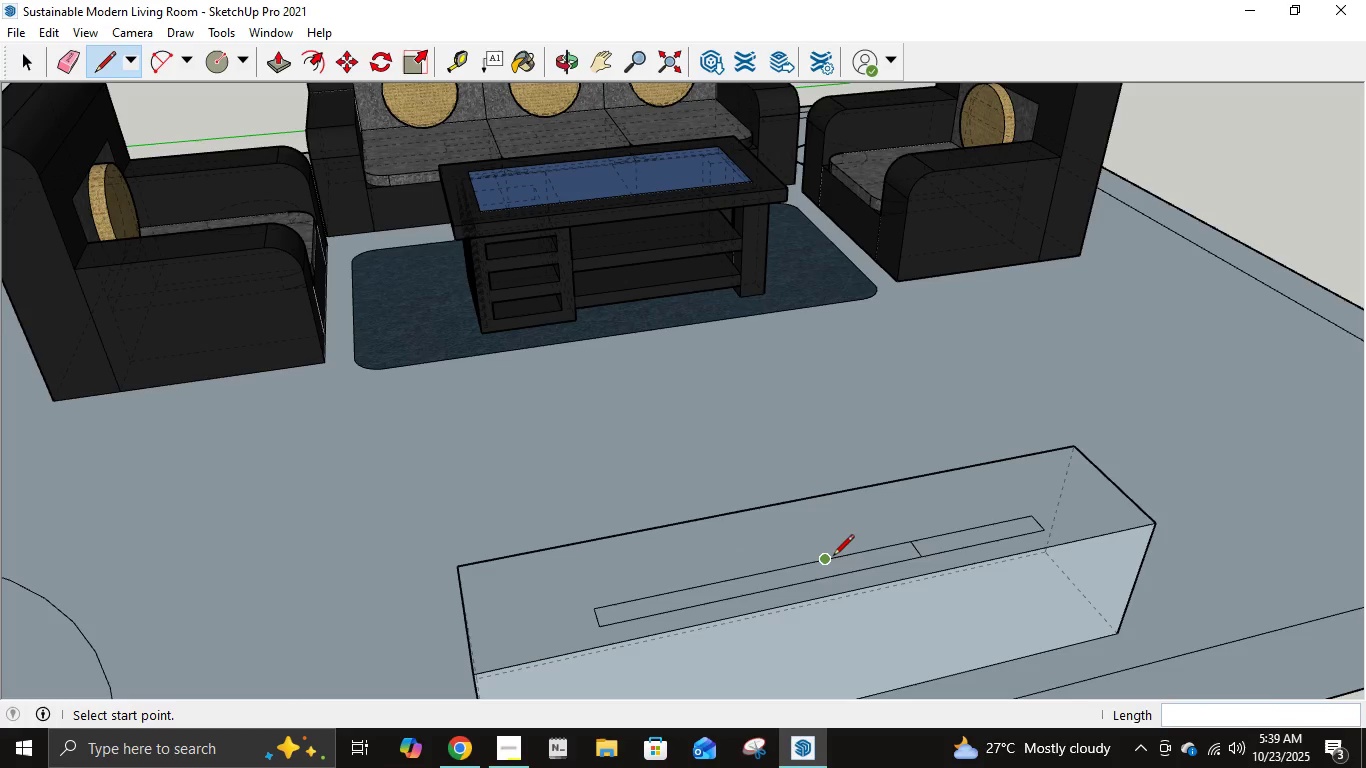 
left_click([832, 557])
 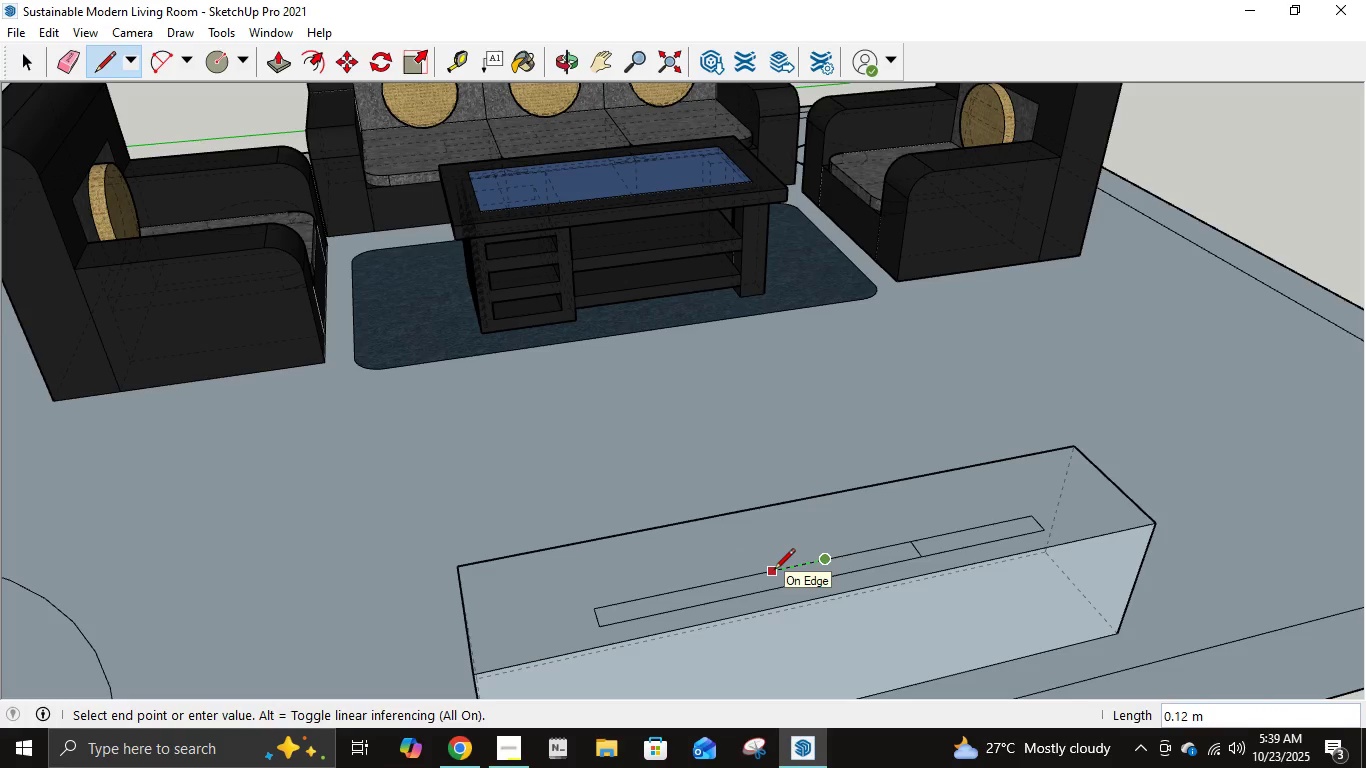 
key(NumpadDecimal)
 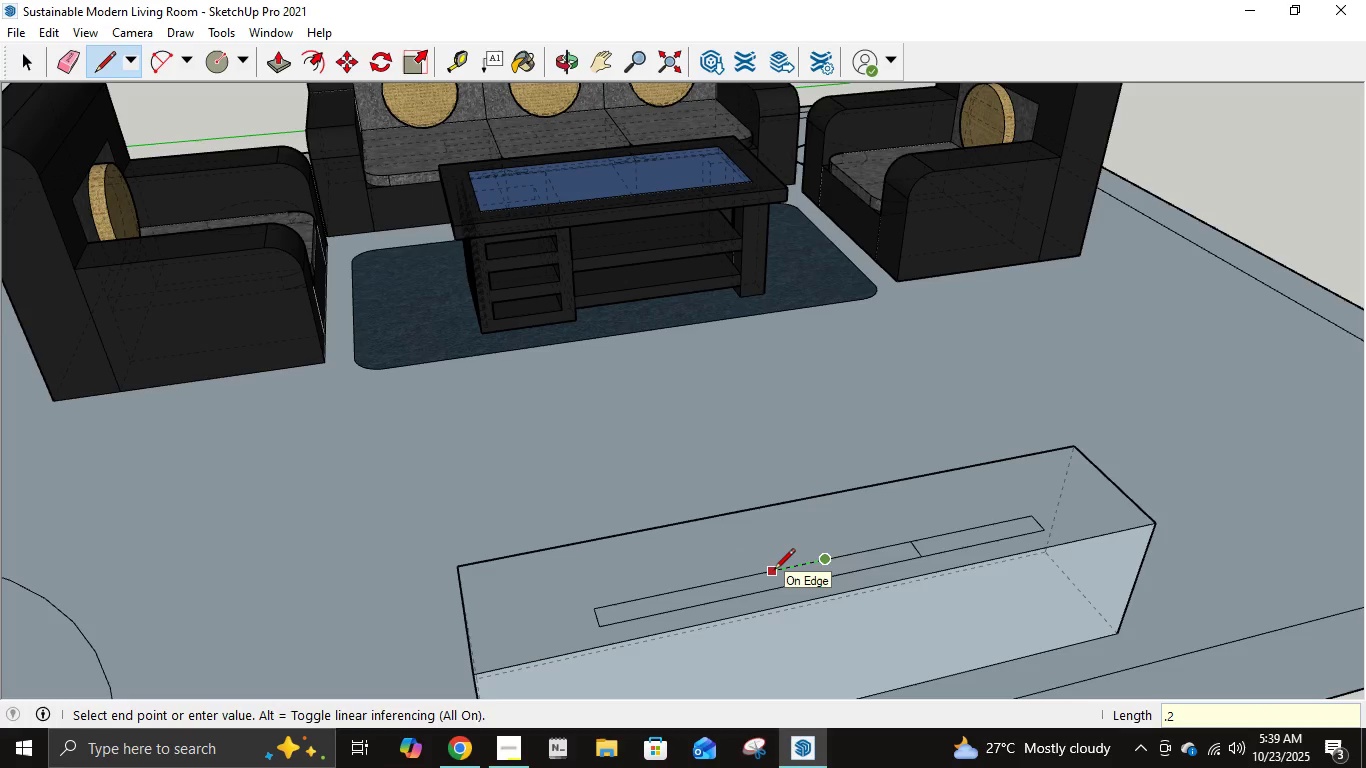 
key(Numpad2)
 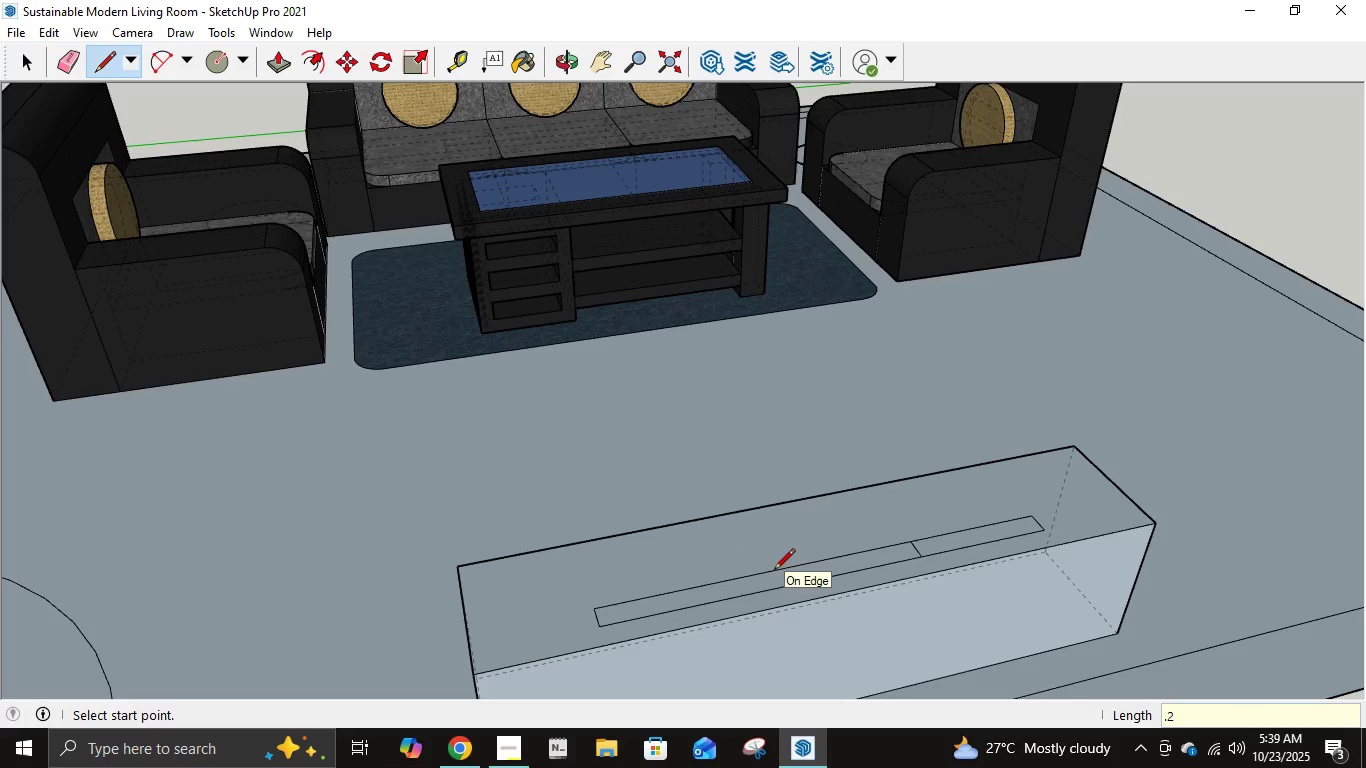 
key(NumpadEnter)
 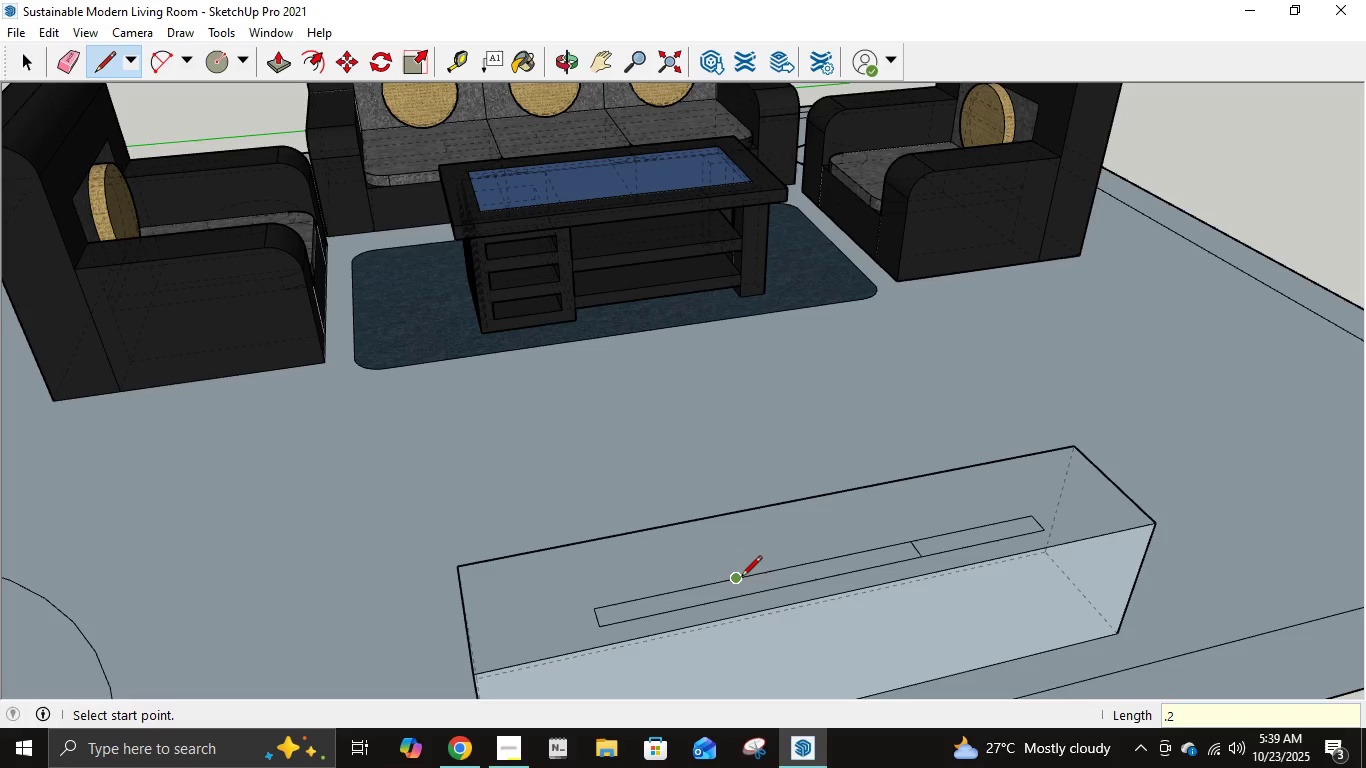 
left_click([731, 584])
 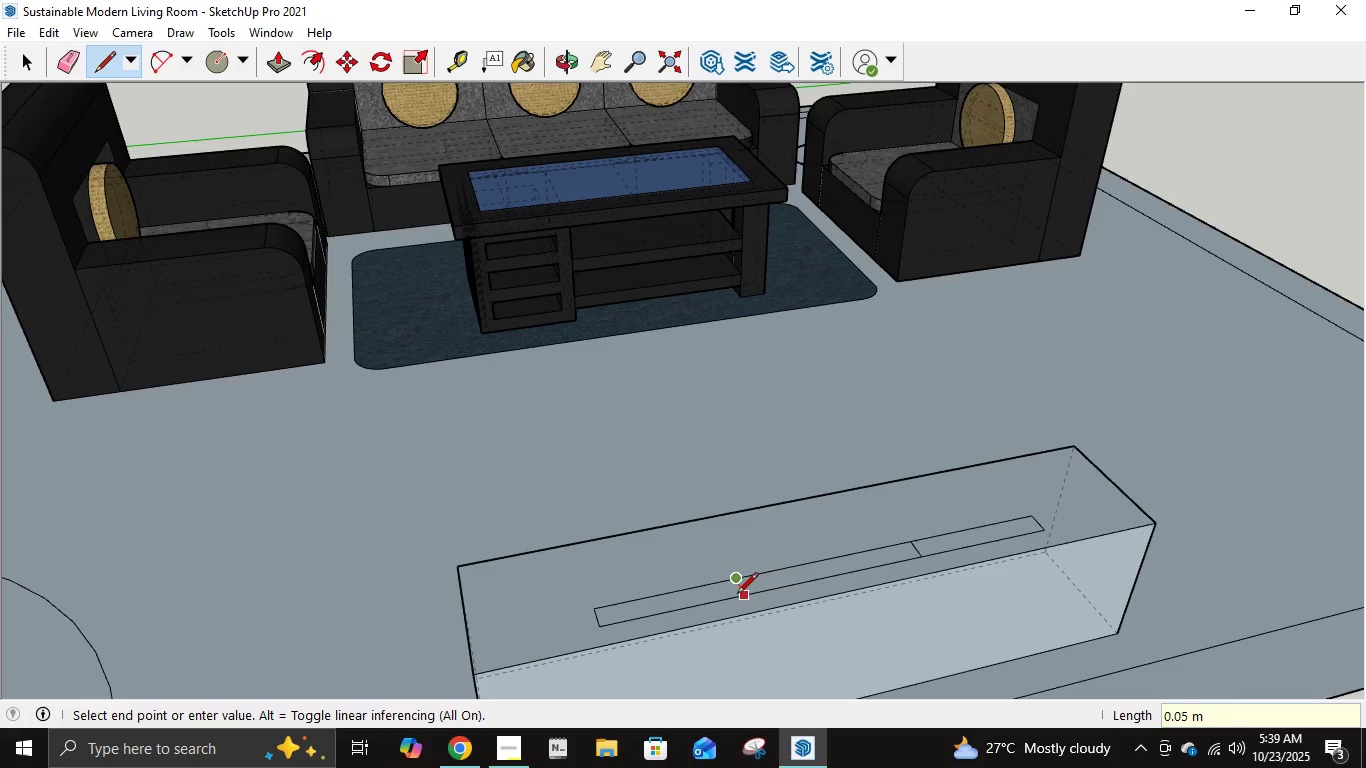 
left_click([737, 595])
 